 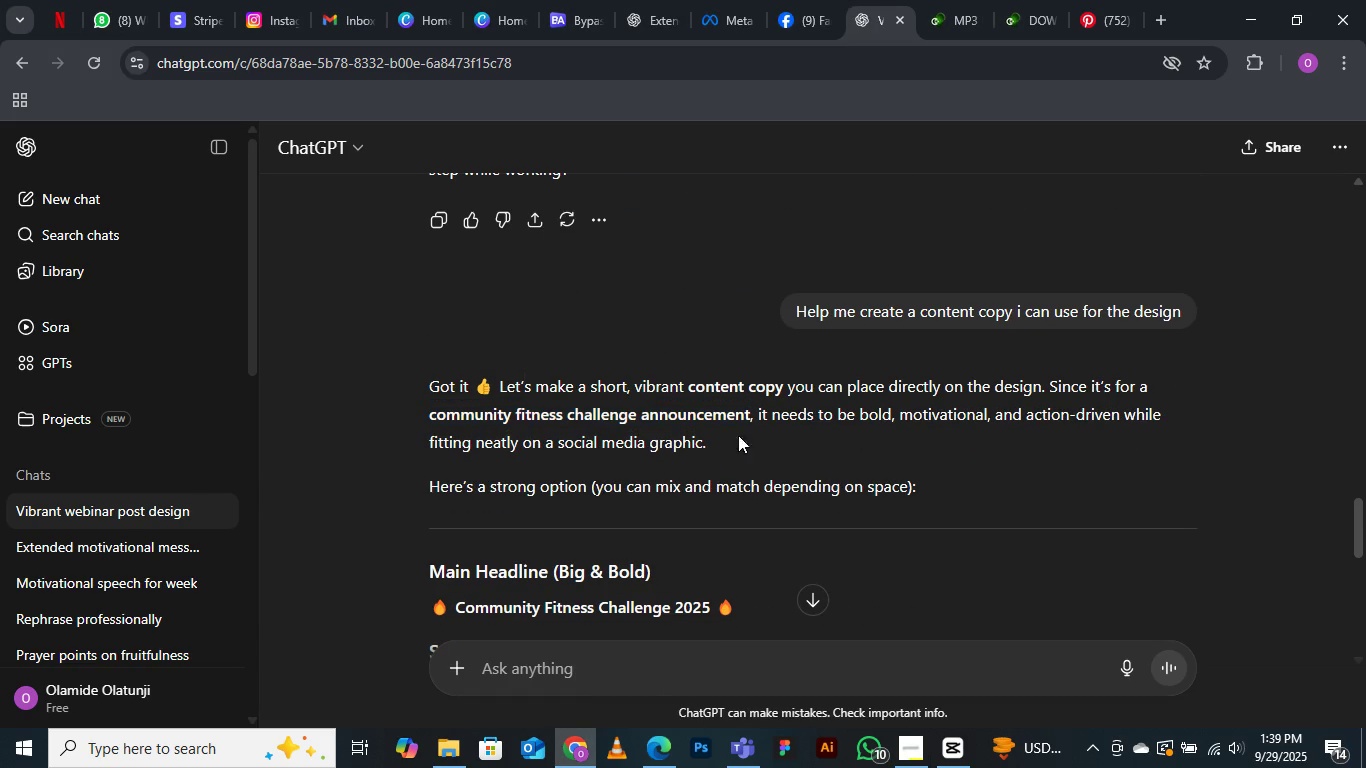 
scroll: coordinate [717, 451], scroll_direction: up, amount: 8.0
 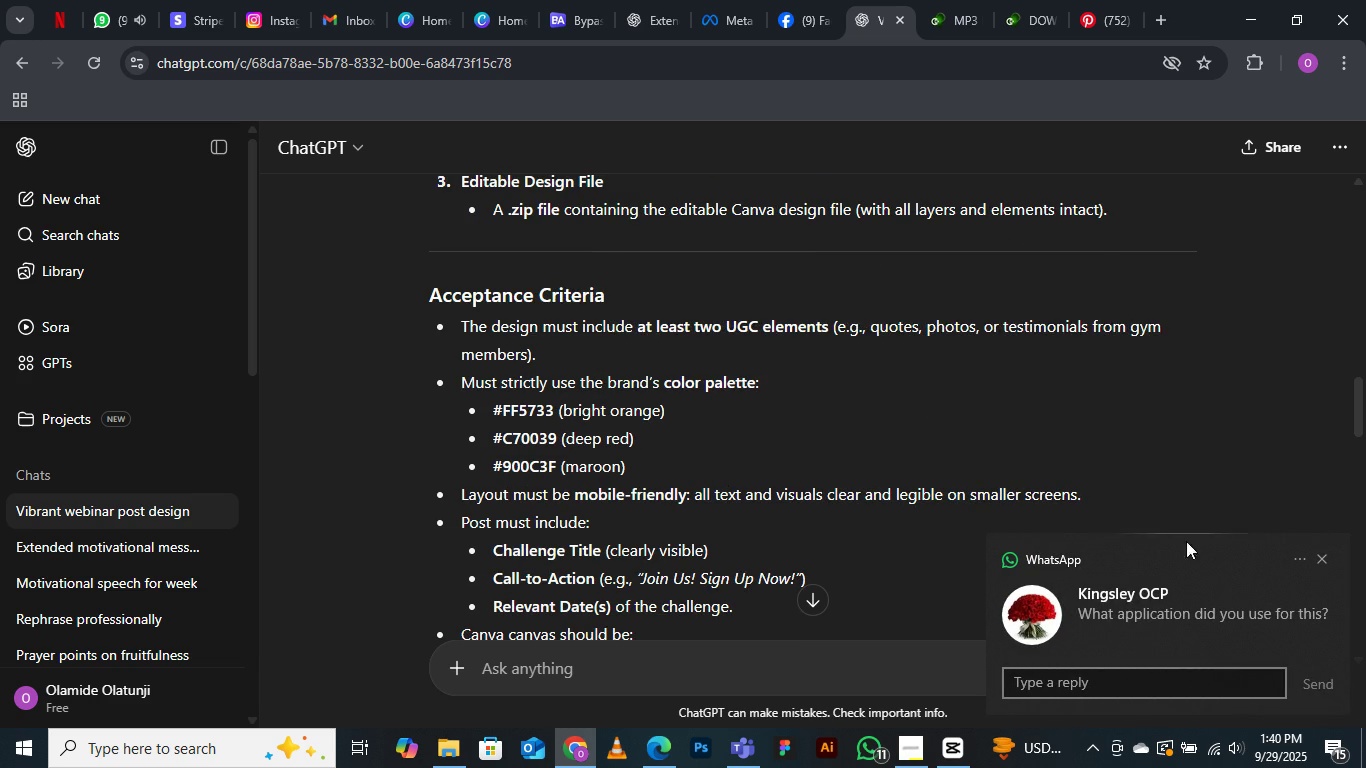 
wait(6.25)
 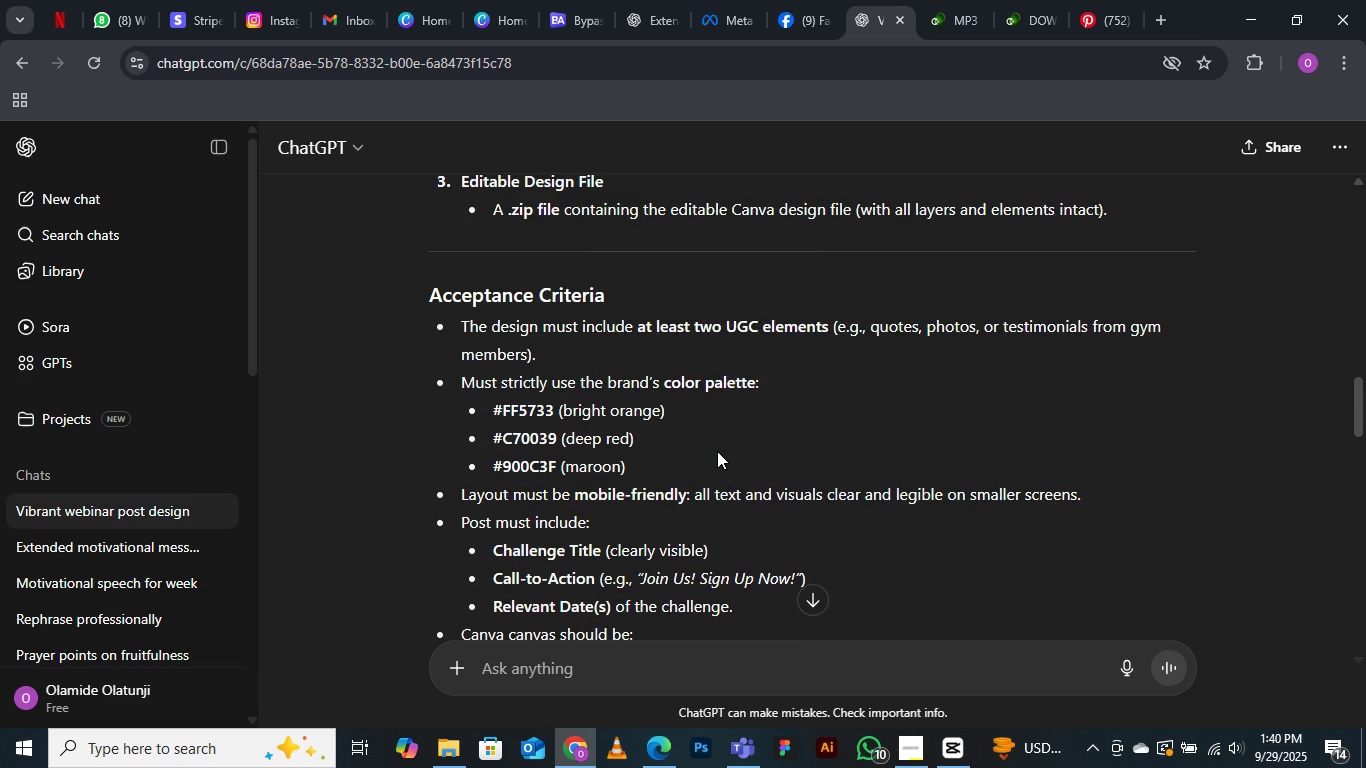 
left_click([1321, 558])
 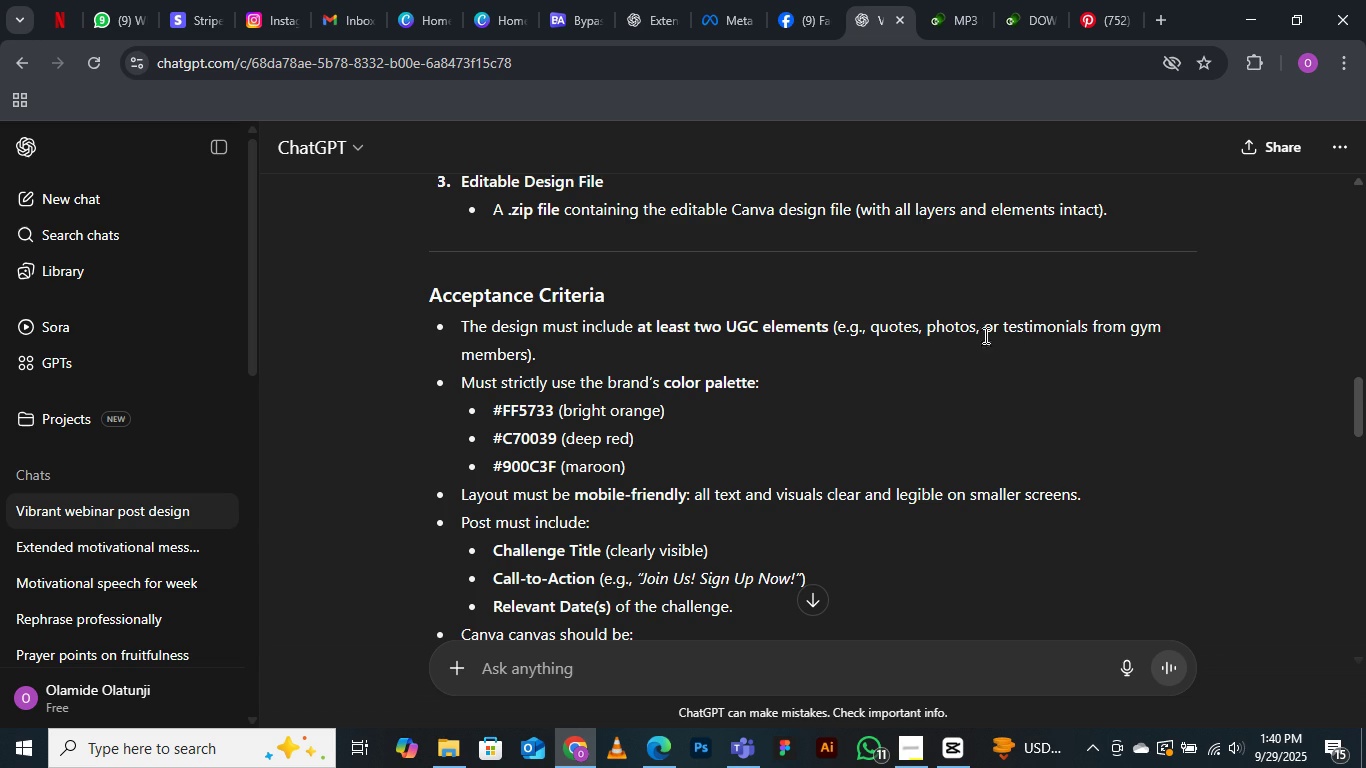 
wait(16.77)
 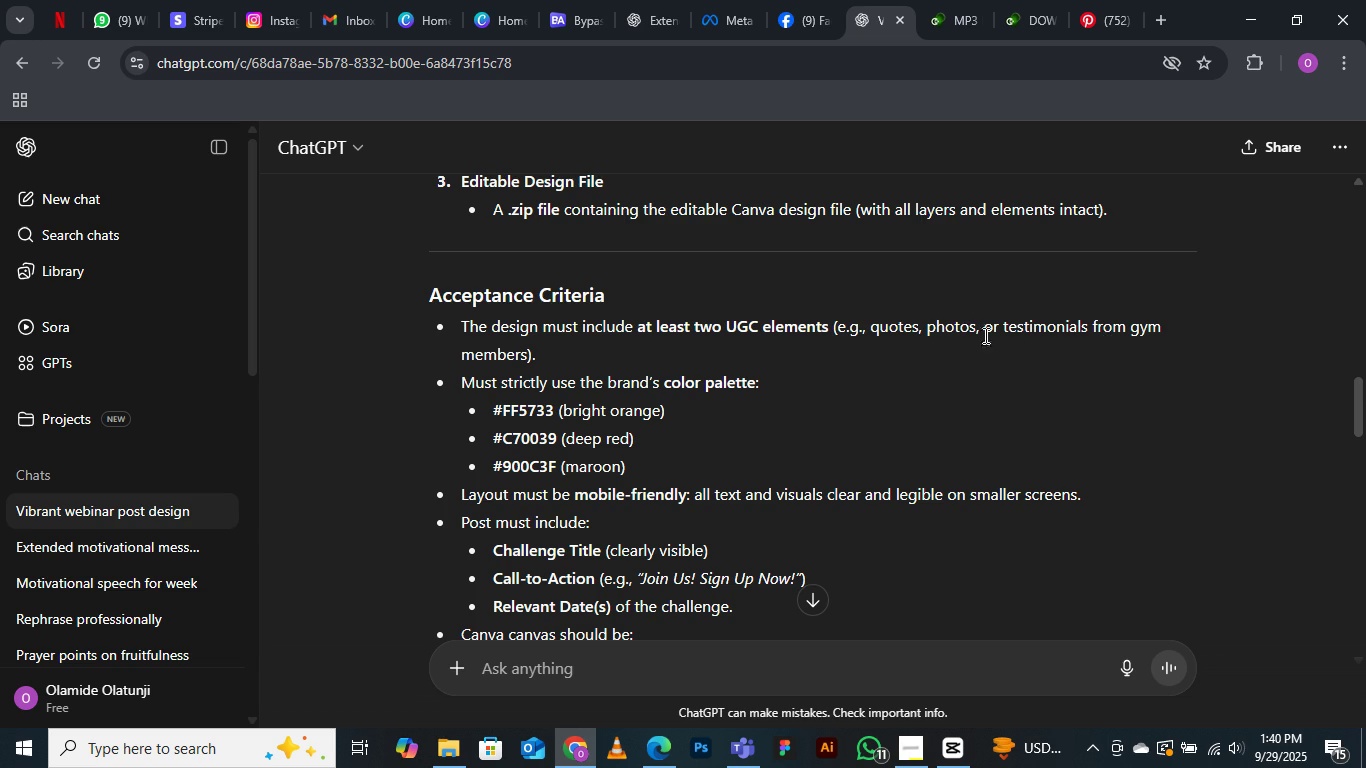 
scroll: coordinate [551, 431], scroll_direction: none, amount: 0.0
 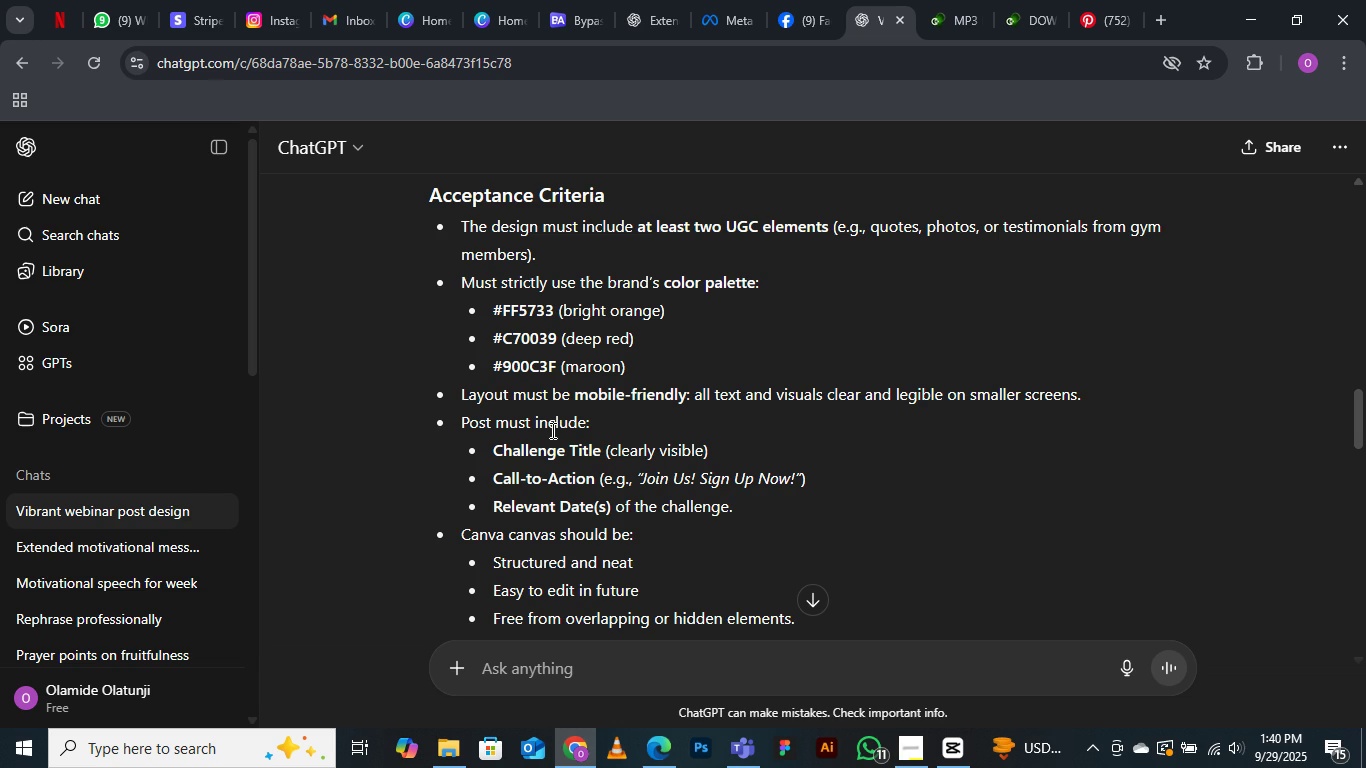 
scroll: coordinate [551, 430], scroll_direction: down, amount: 1.0
 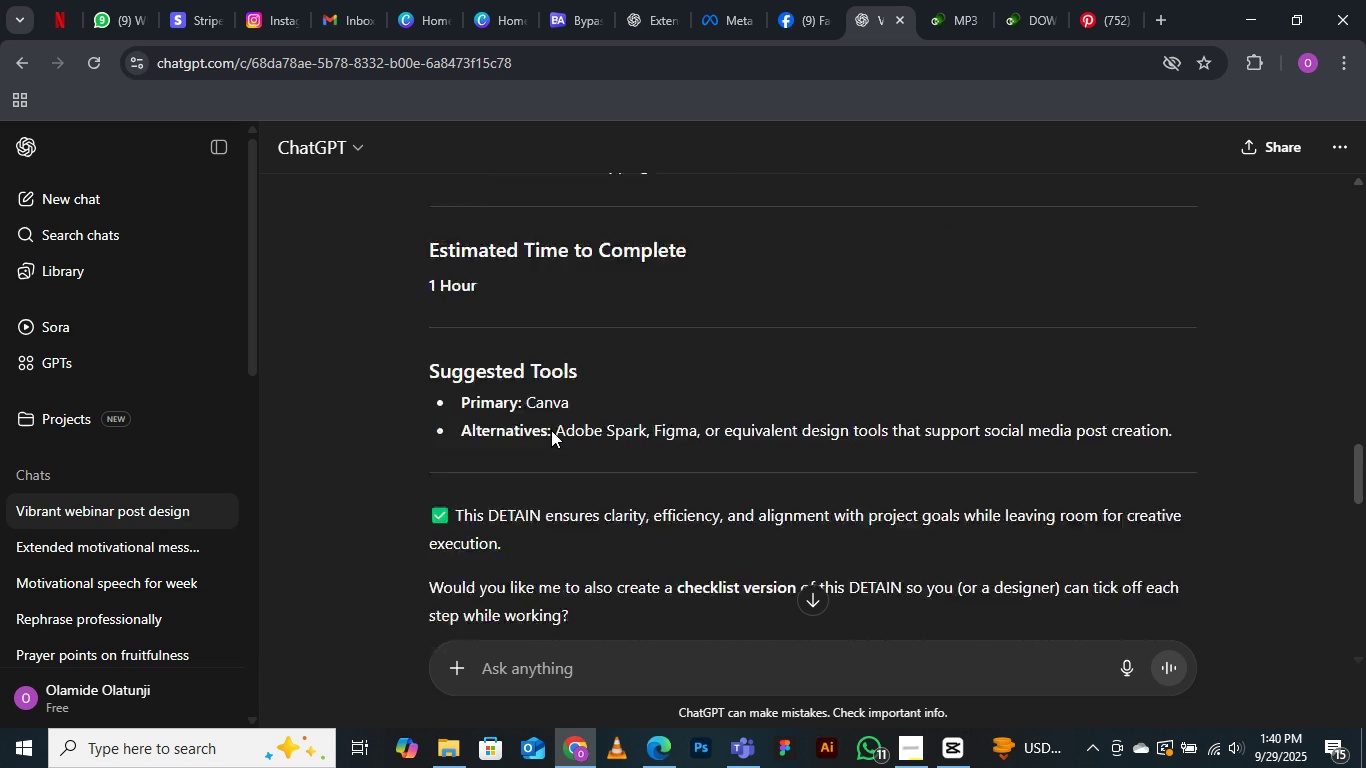 
scroll: coordinate [556, 425], scroll_direction: up, amount: 11.0
 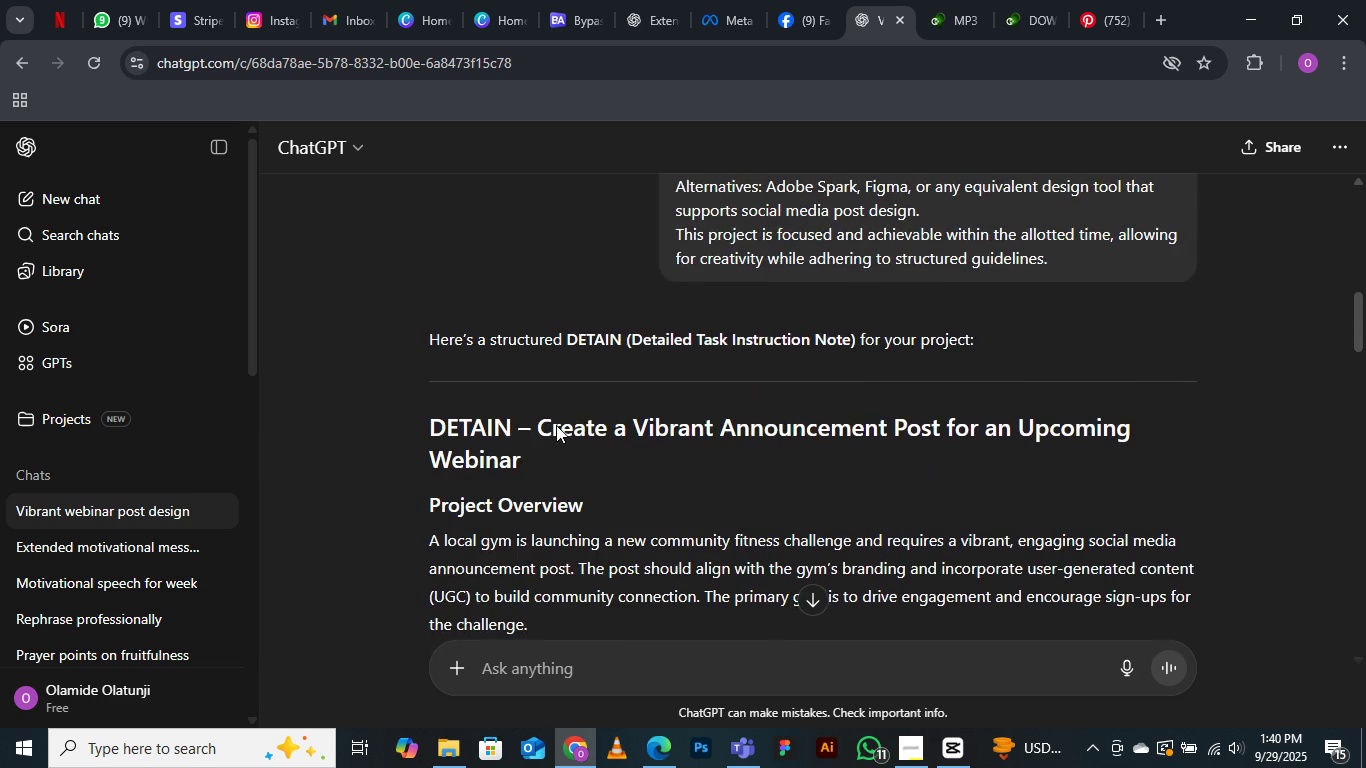 
scroll: coordinate [556, 425], scroll_direction: down, amount: 2.0
 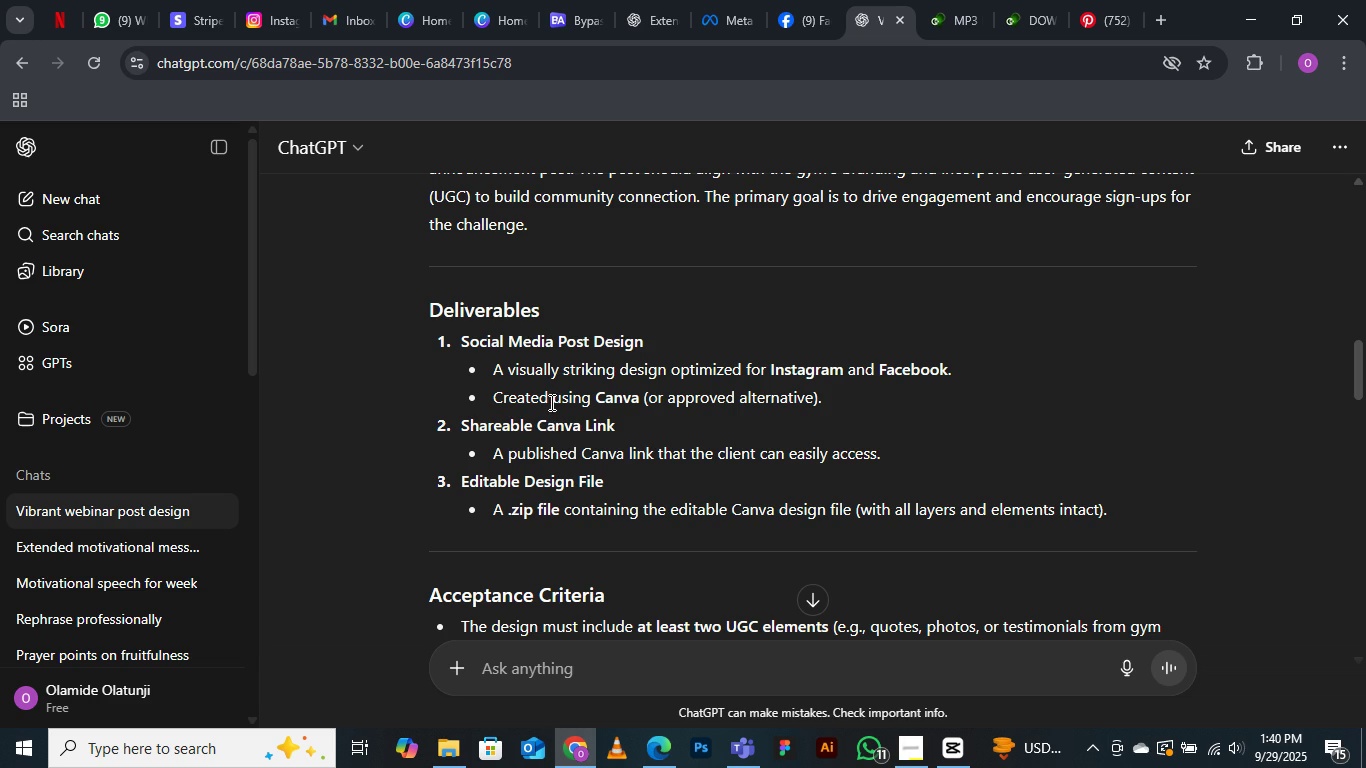 
wait(9.94)
 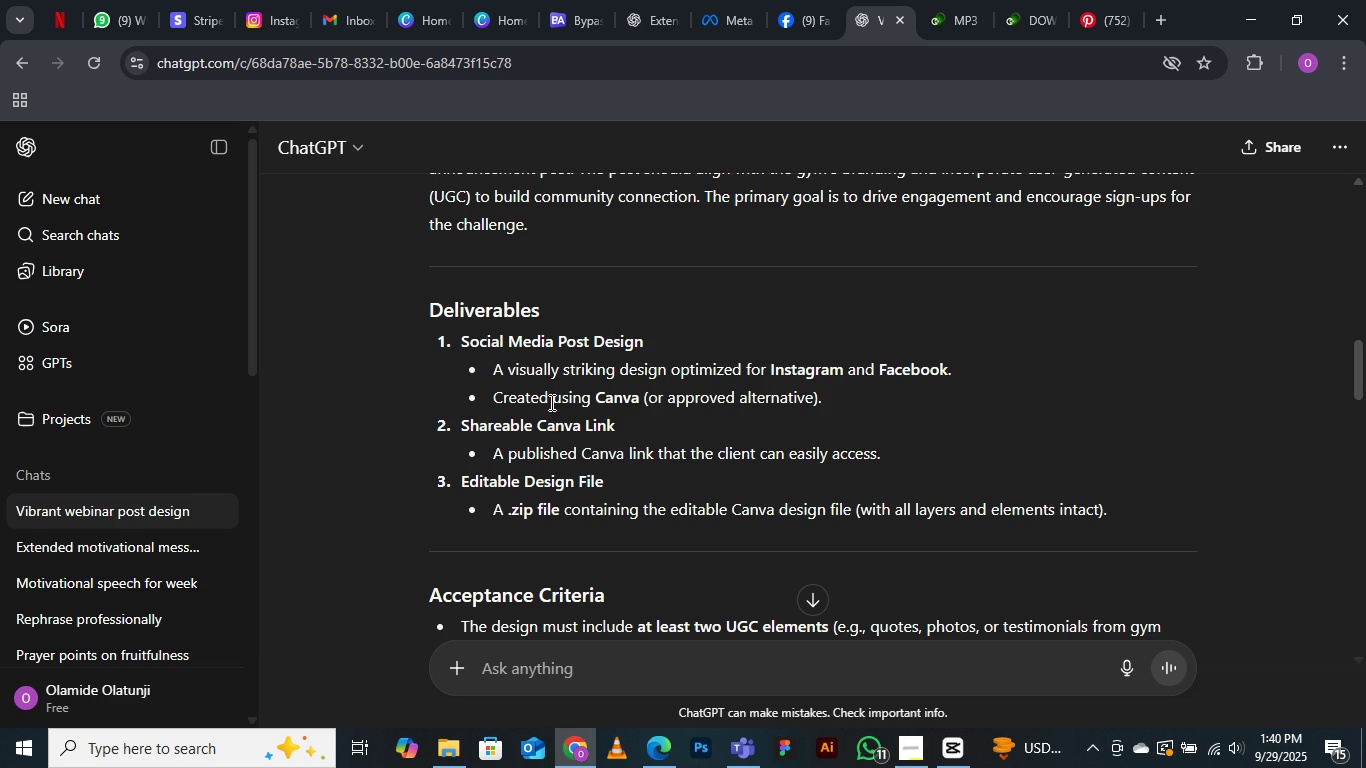 
scroll: coordinate [621, 411], scroll_direction: none, amount: 0.0
 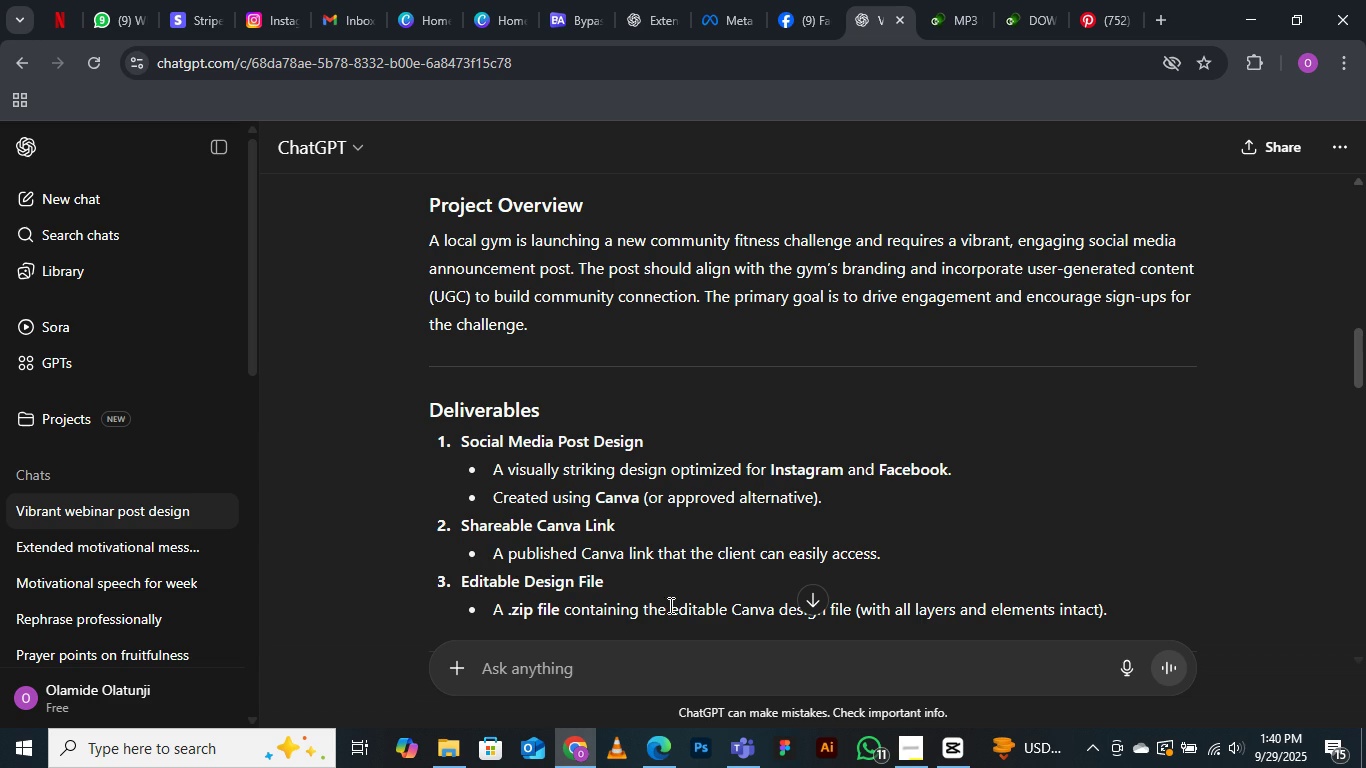 
wait(5.45)
 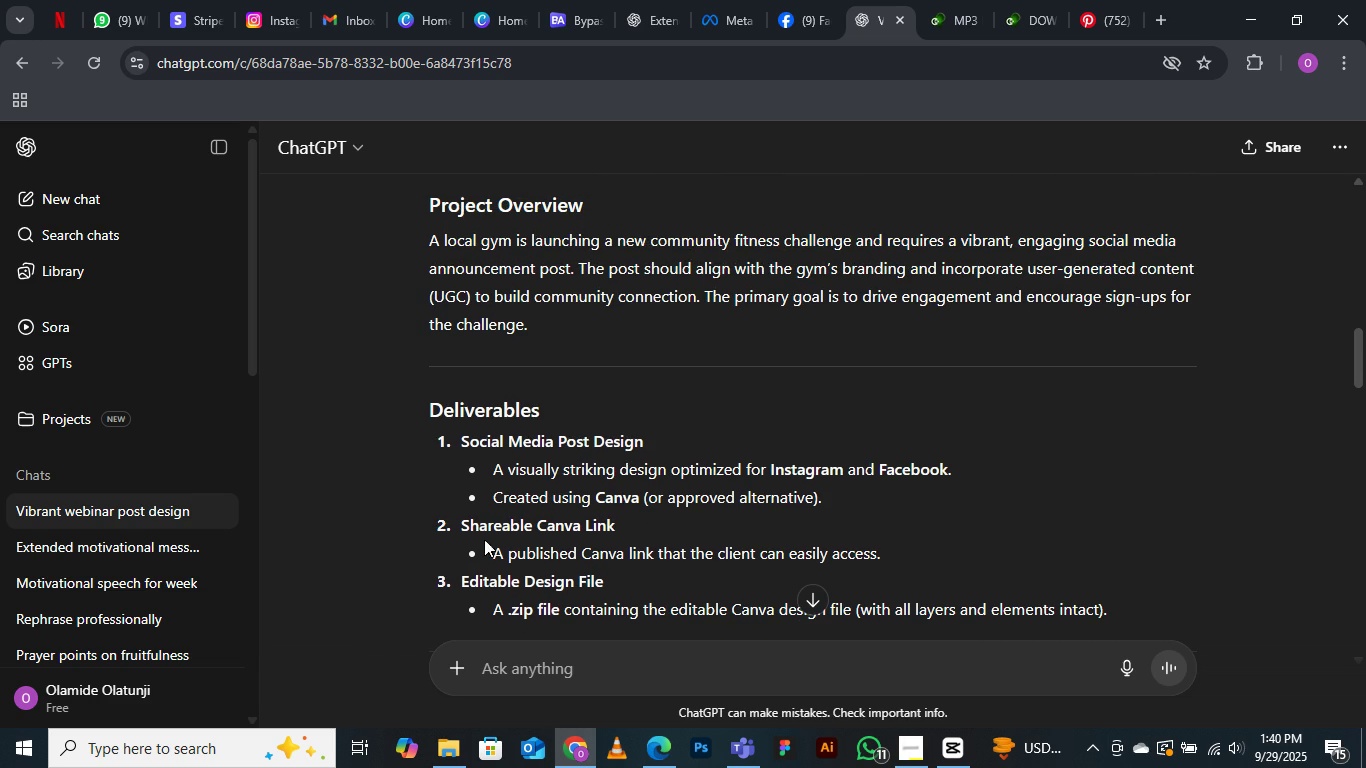 
scroll: coordinate [569, 382], scroll_direction: down, amount: 1.0
 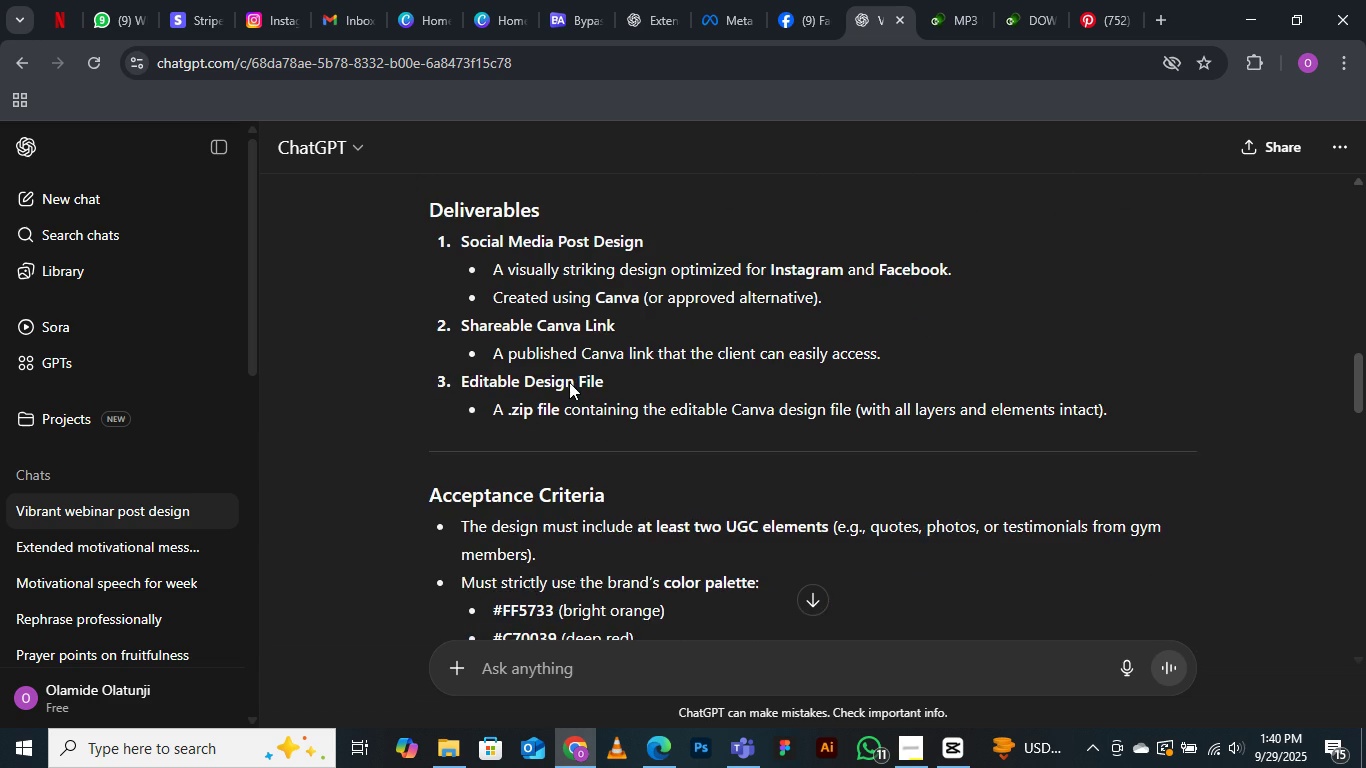 
scroll: coordinate [569, 382], scroll_direction: none, amount: 0.0
 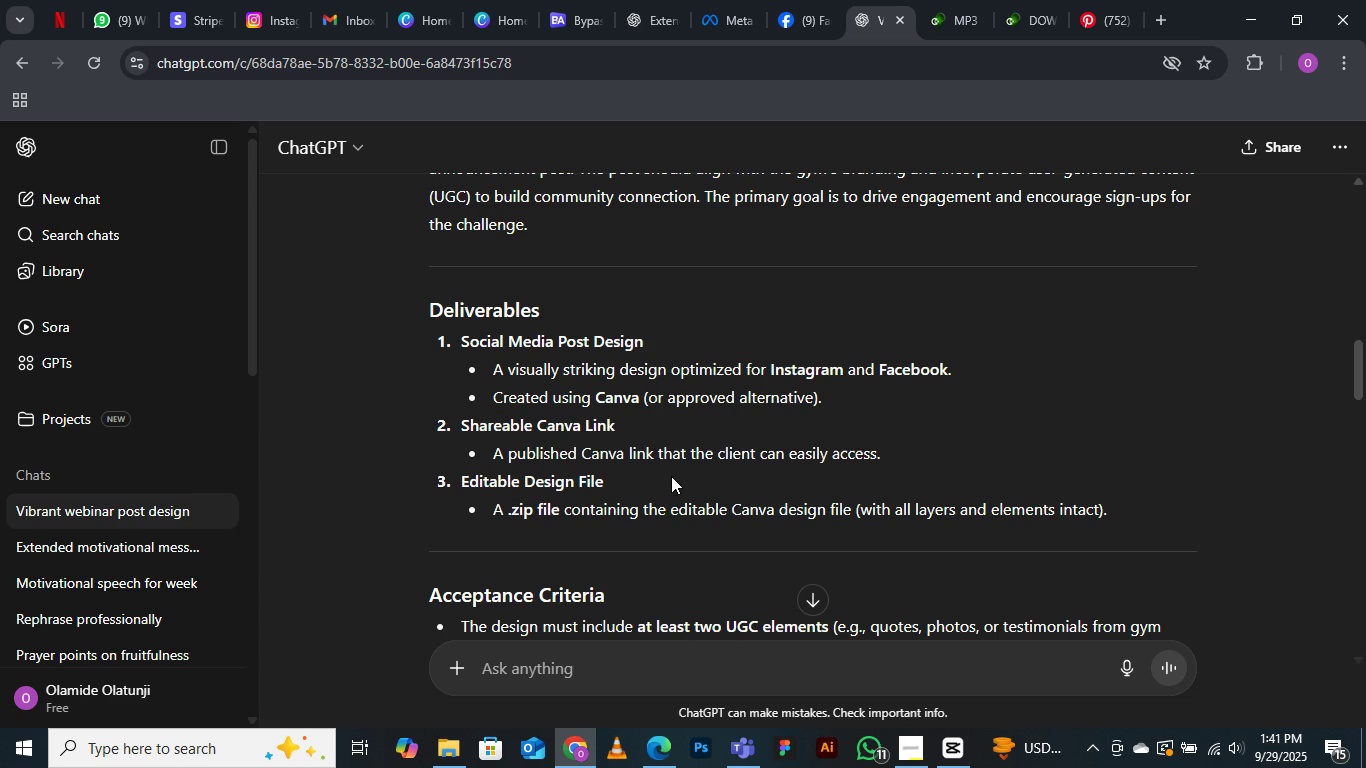 
wait(18.11)
 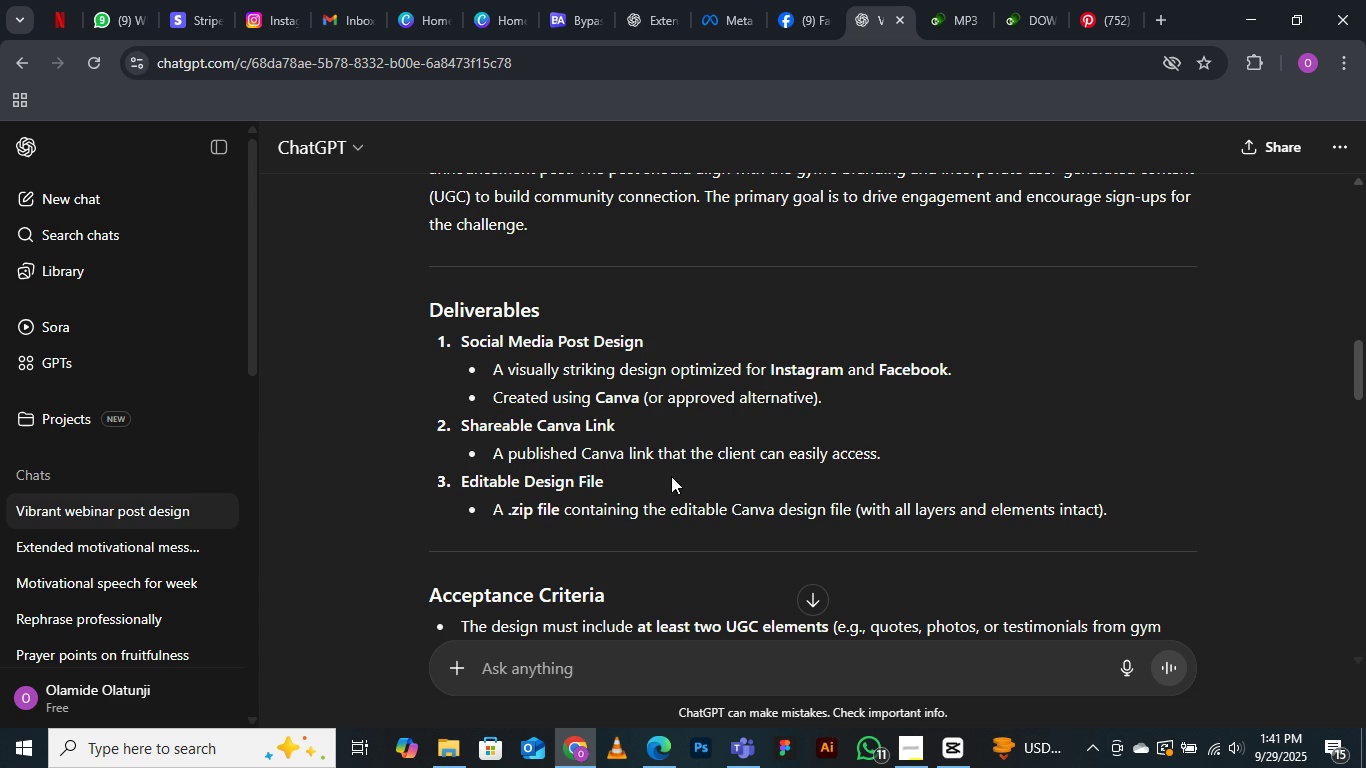 
left_click([657, 751])
 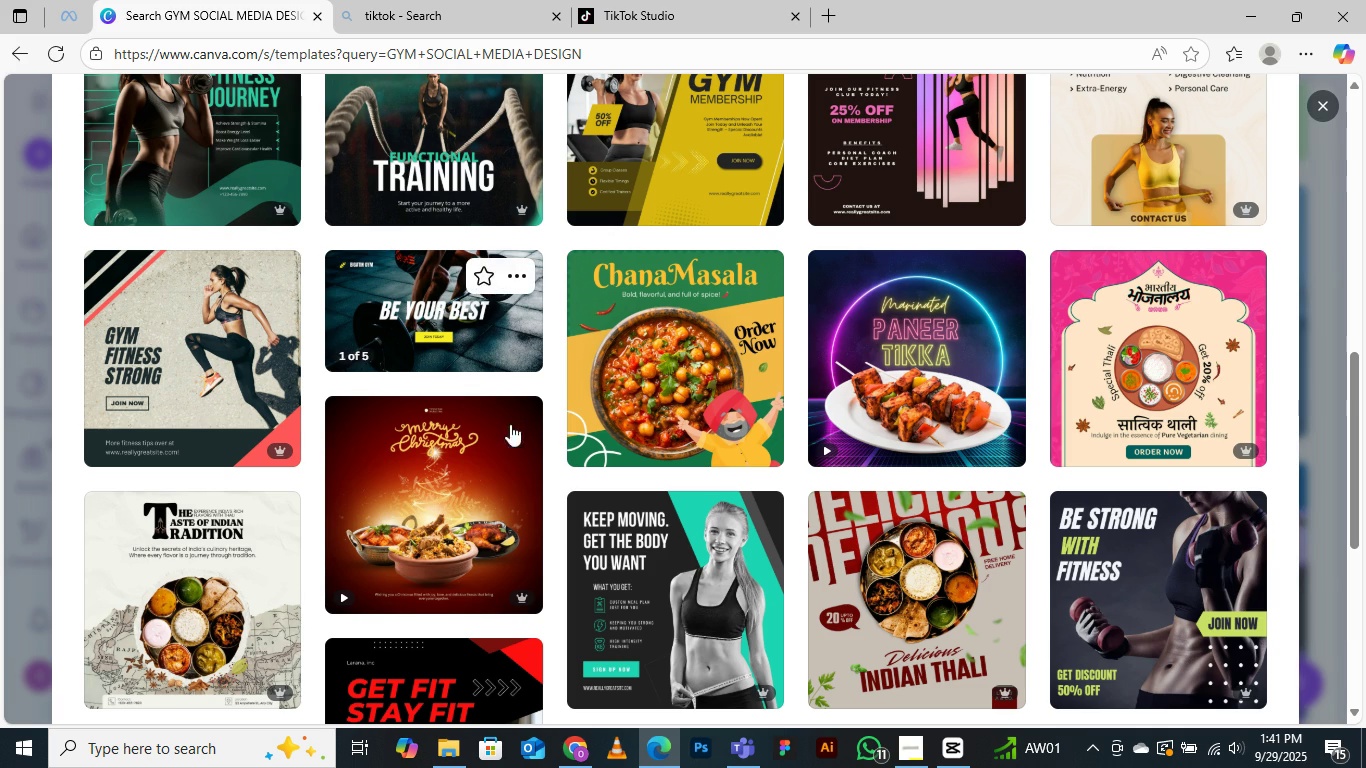 
scroll: coordinate [532, 500], scroll_direction: up, amount: 2.0
 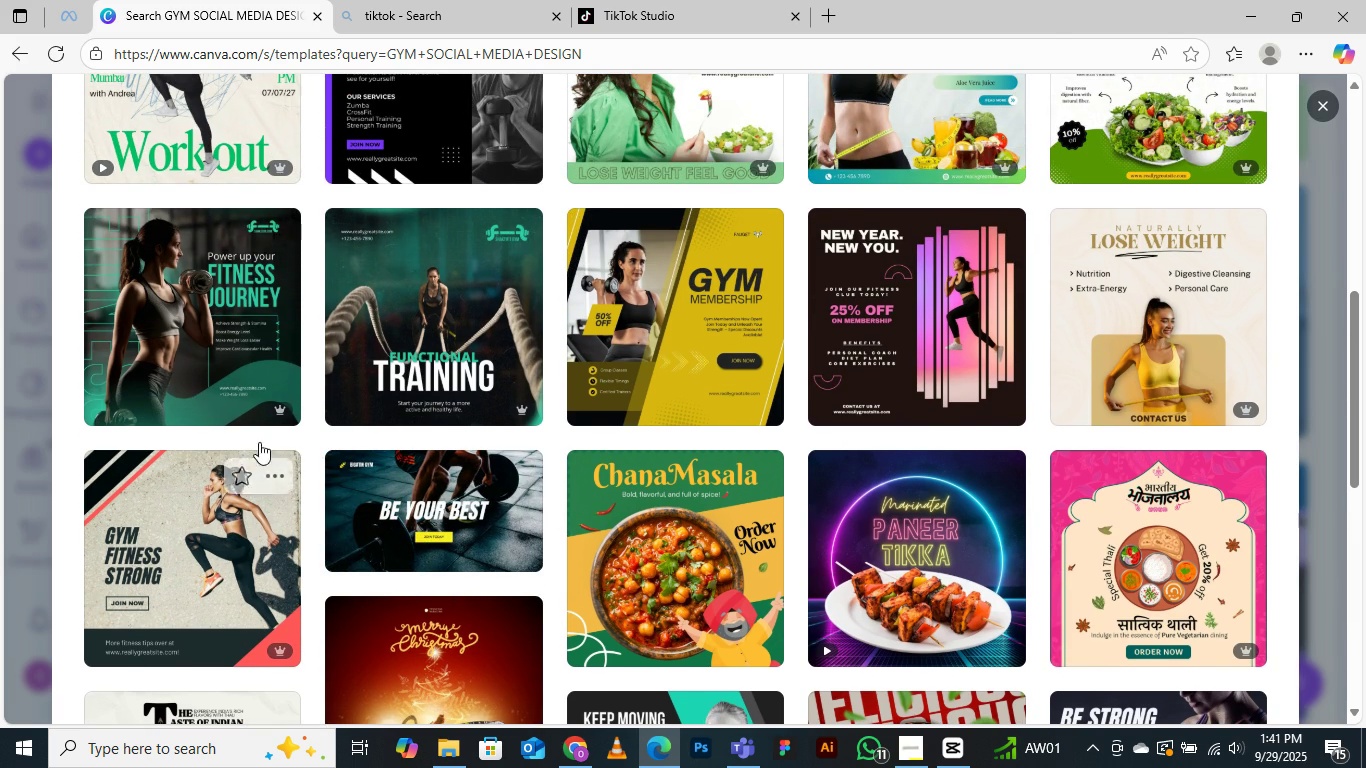 
wait(7.68)
 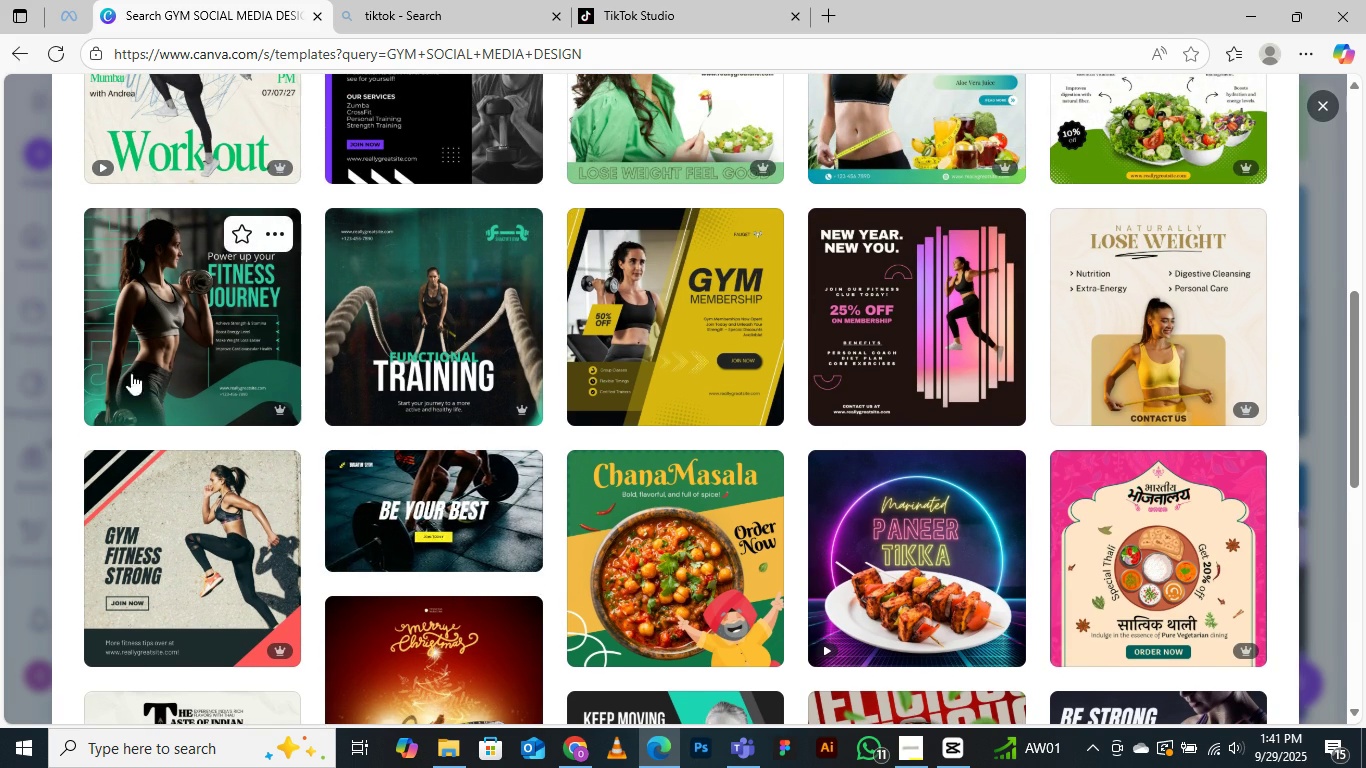 
left_click([192, 314])
 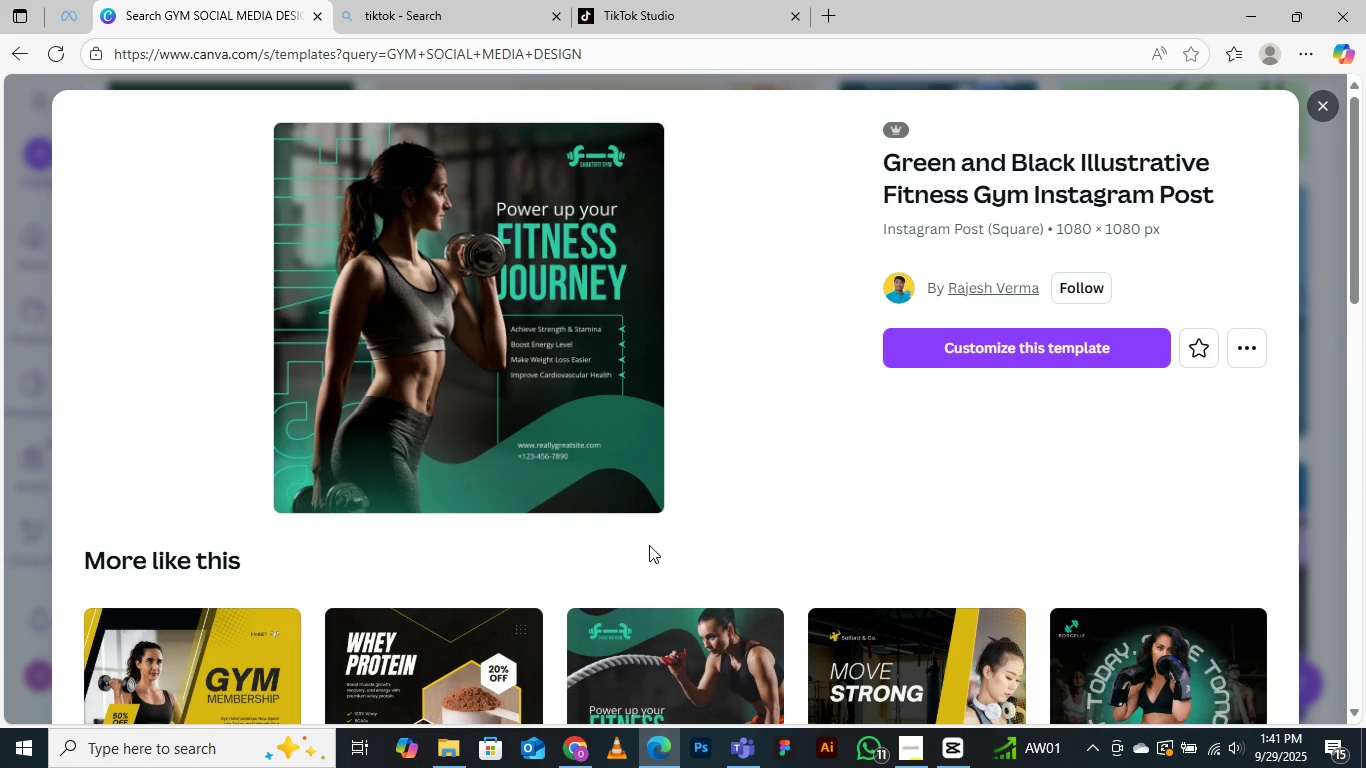 
scroll: coordinate [573, 602], scroll_direction: down, amount: 2.0
 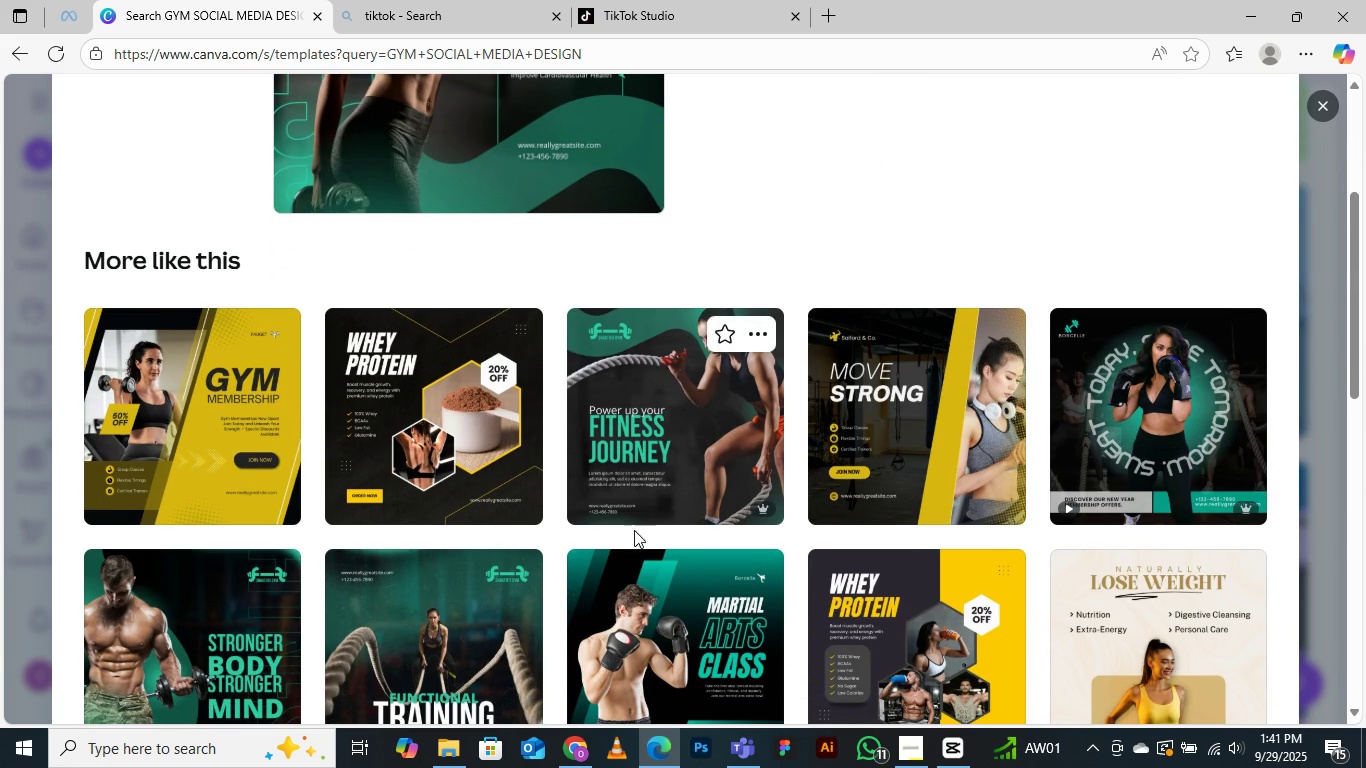 
wait(5.69)
 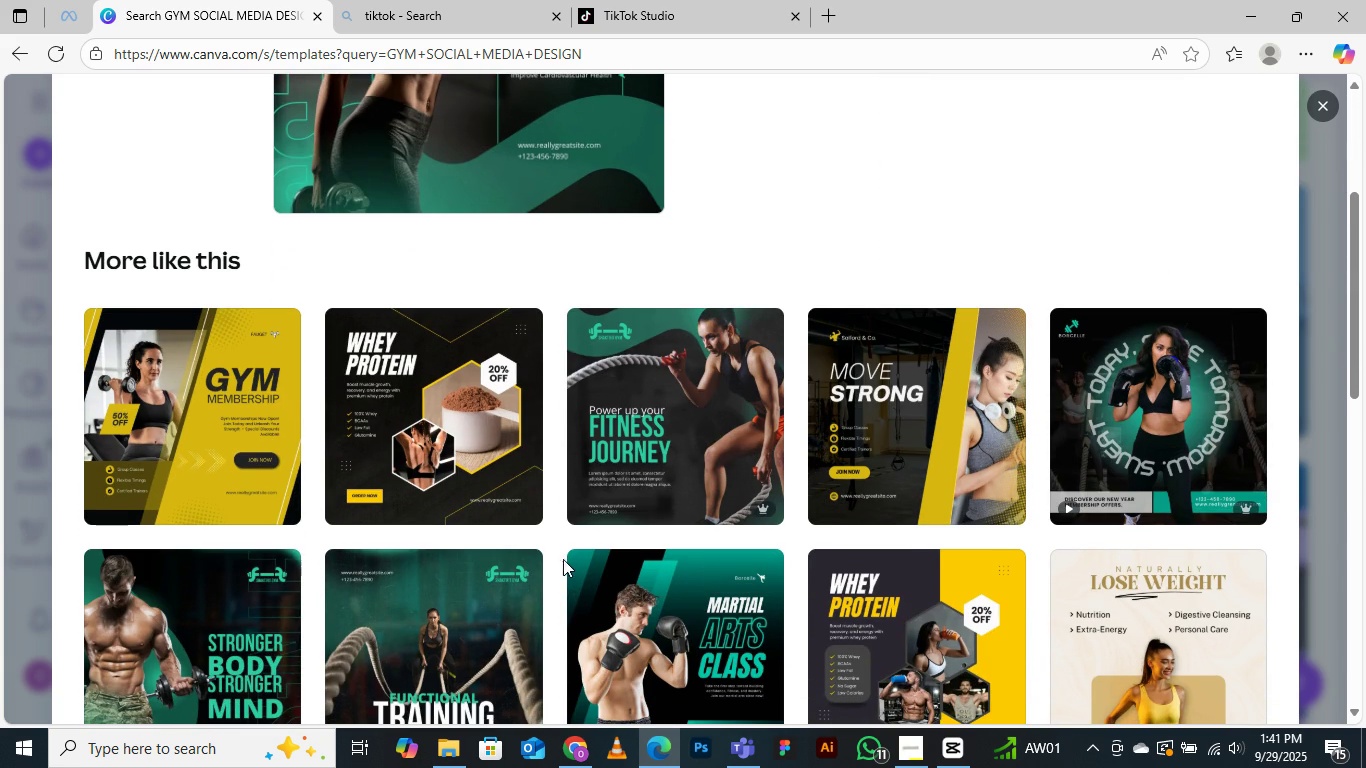 
scroll: coordinate [493, 507], scroll_direction: down, amount: 4.0
 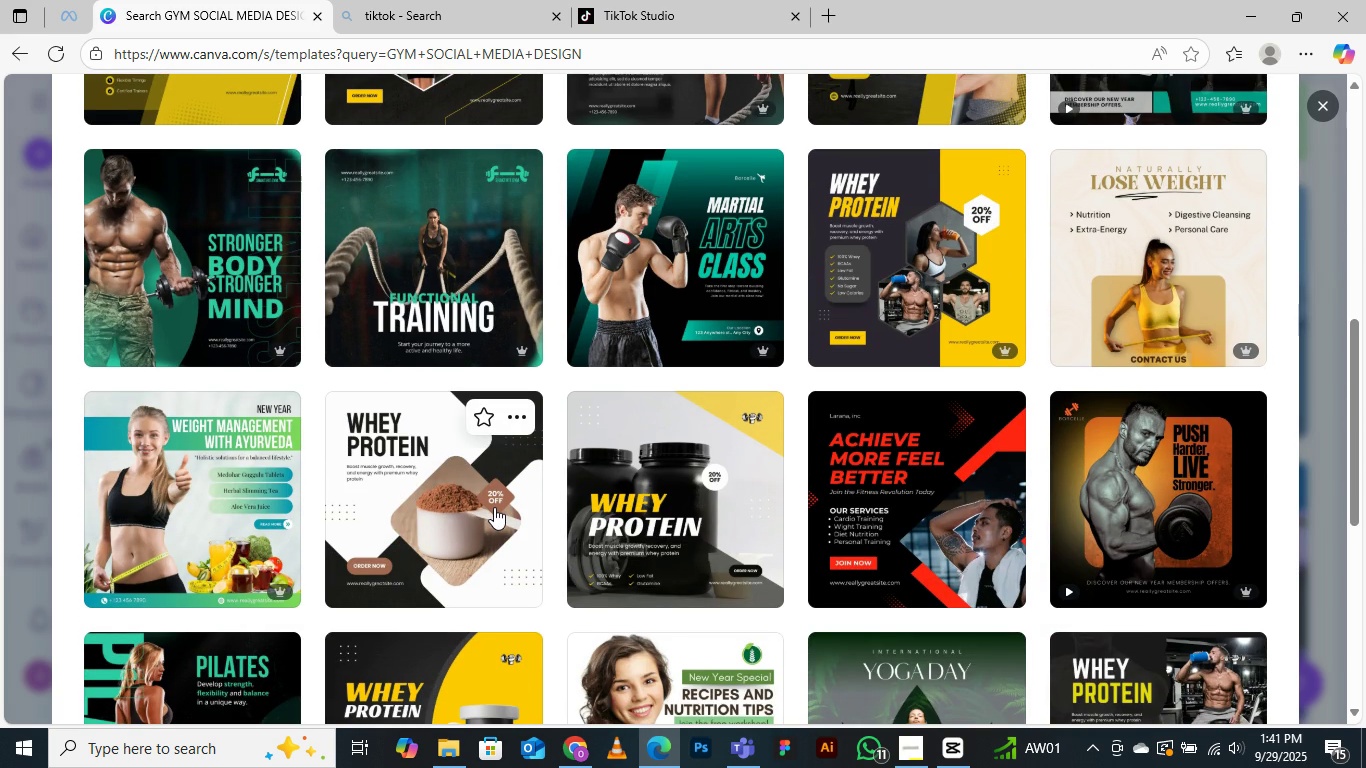 
scroll: coordinate [494, 507], scroll_direction: up, amount: 7.0
 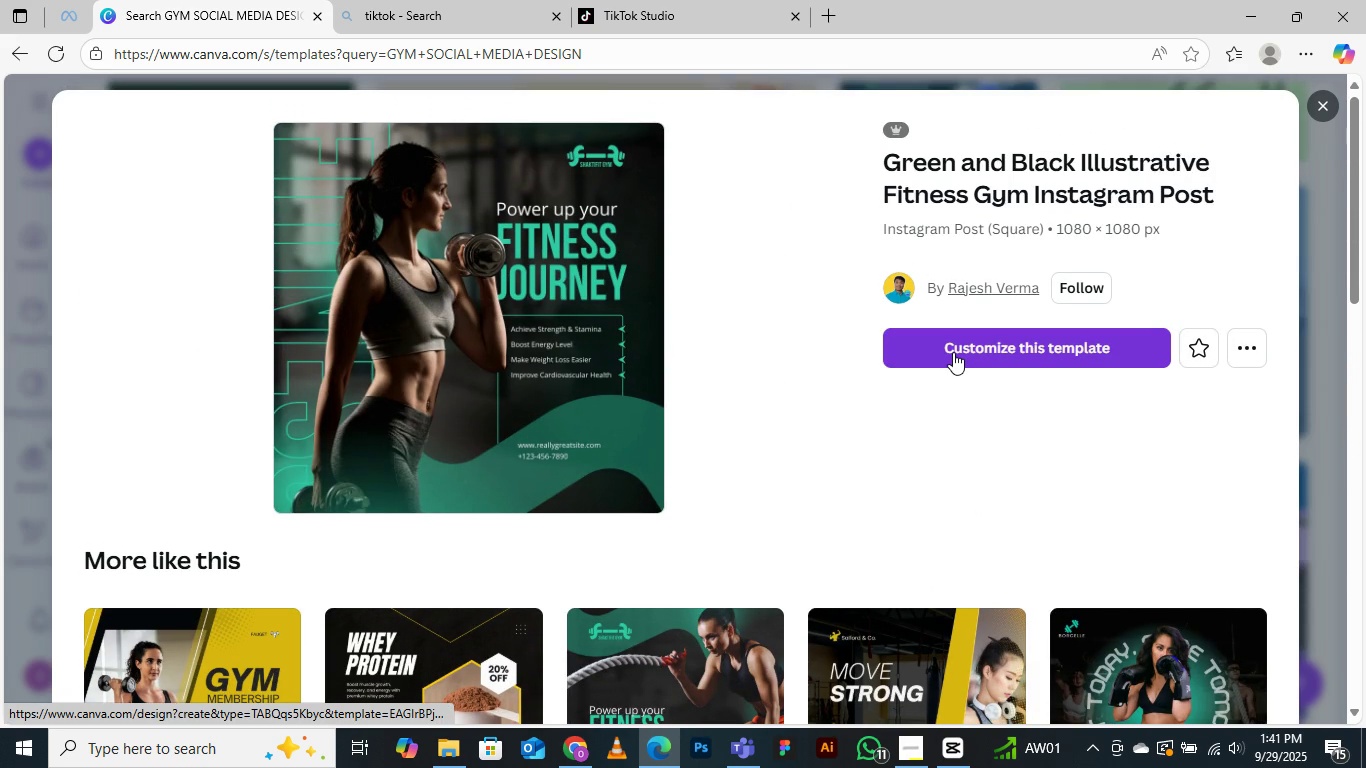 
left_click([950, 344])
 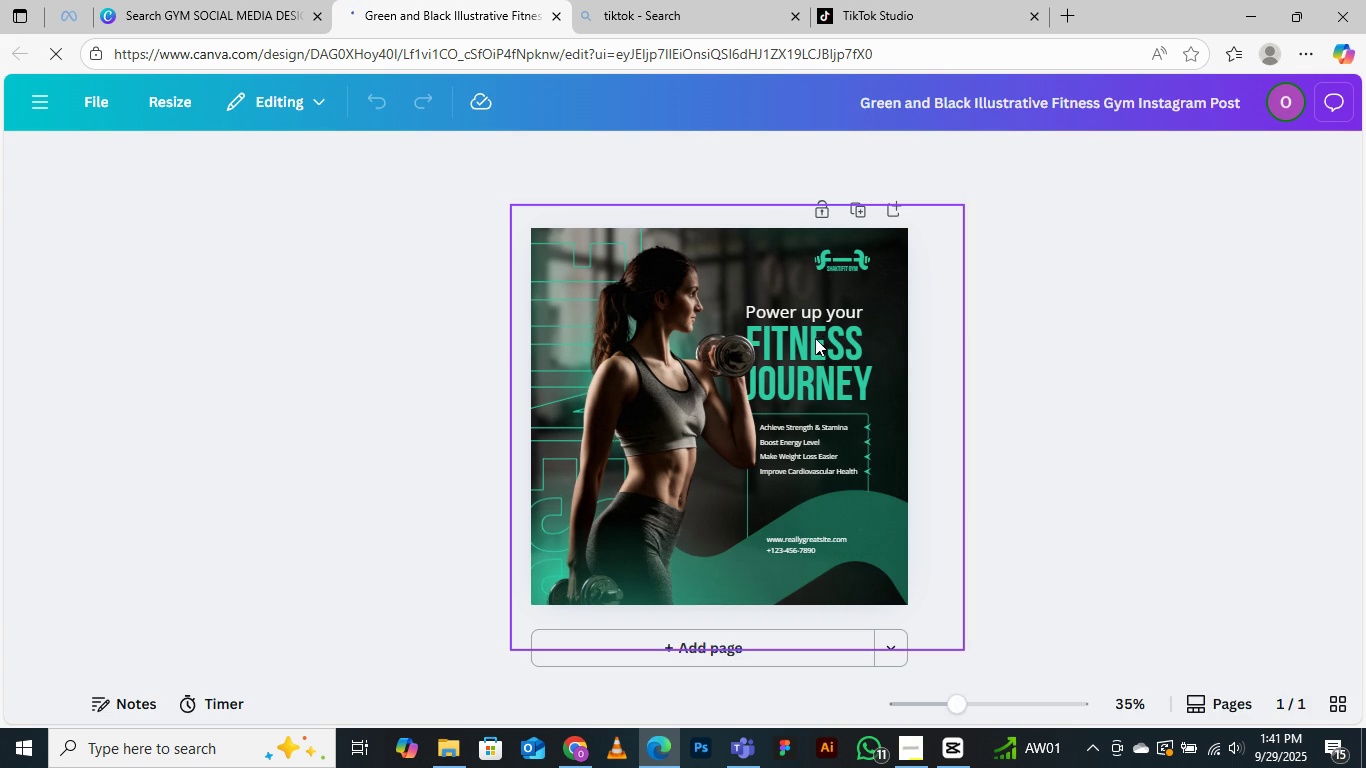 
wait(13.18)
 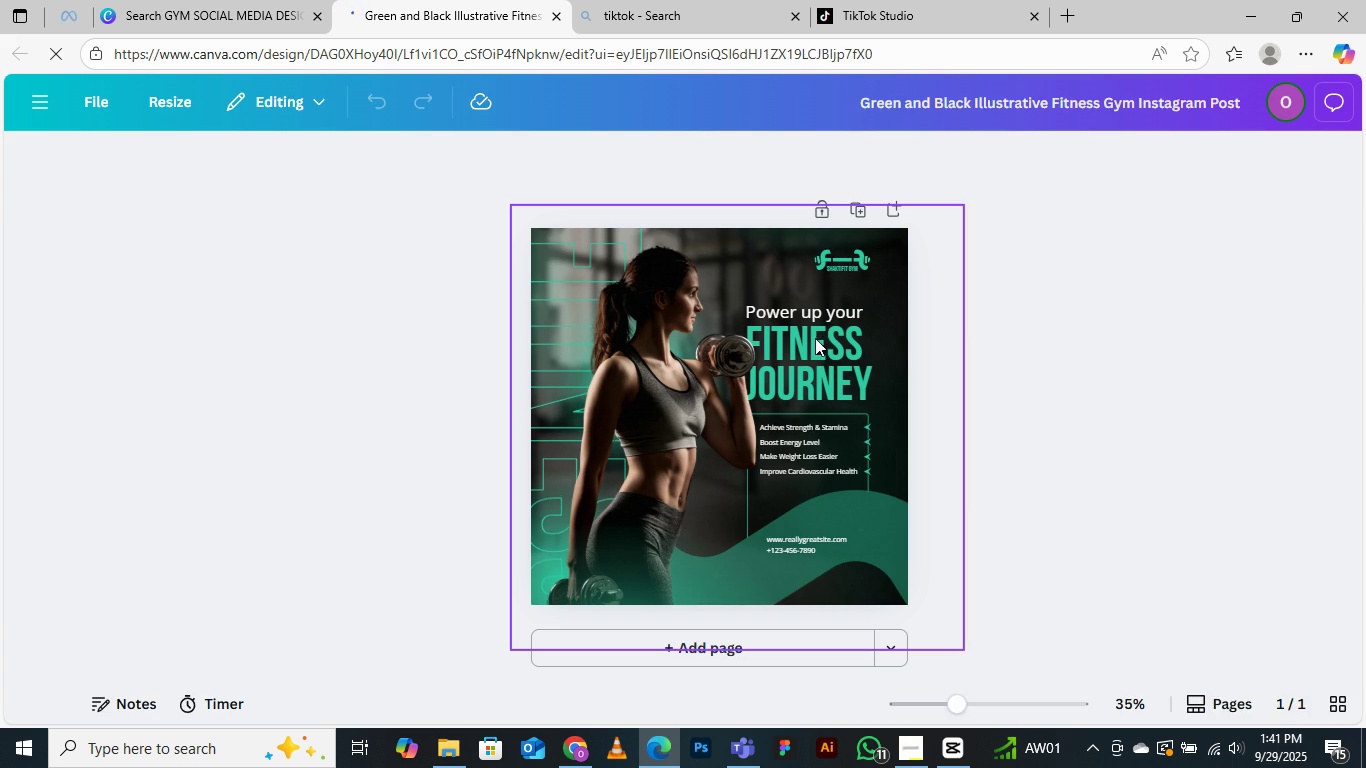 
left_click([727, 647])
 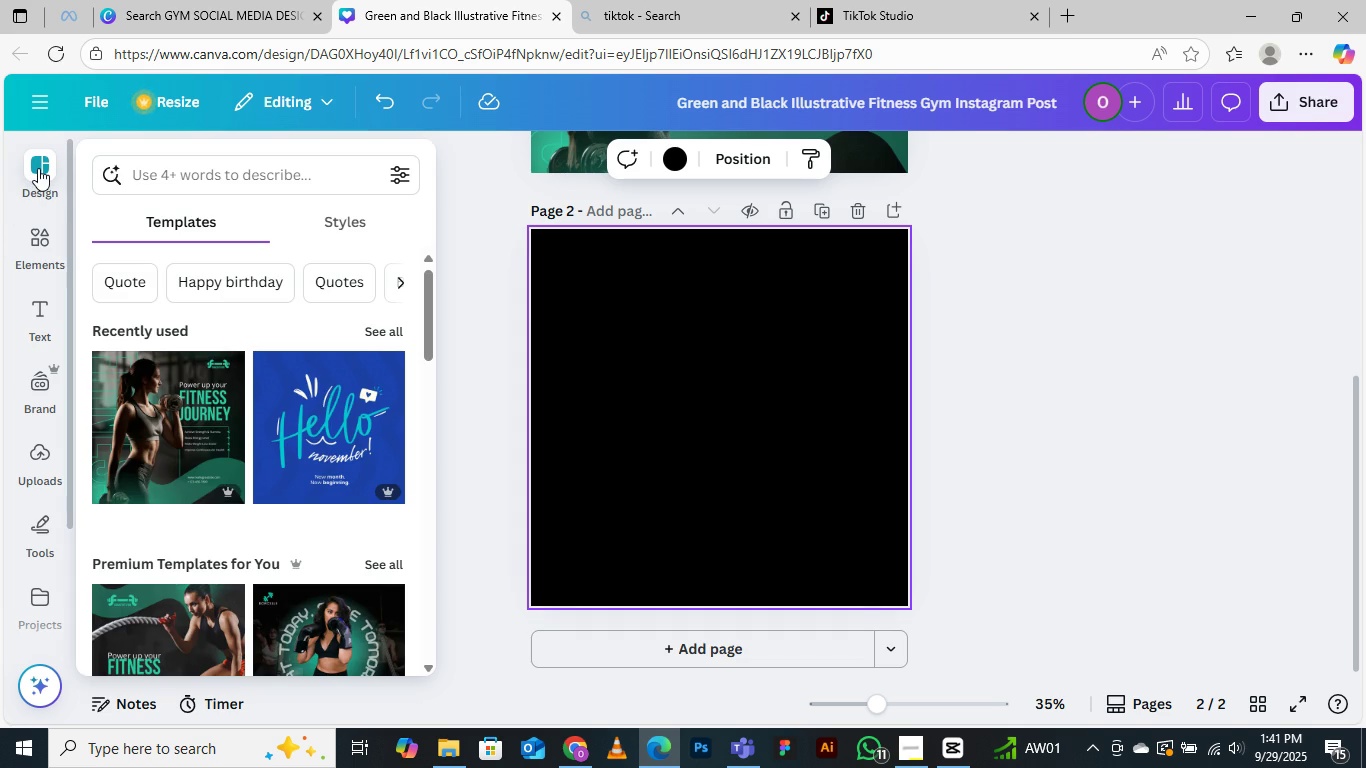 
wait(5.57)
 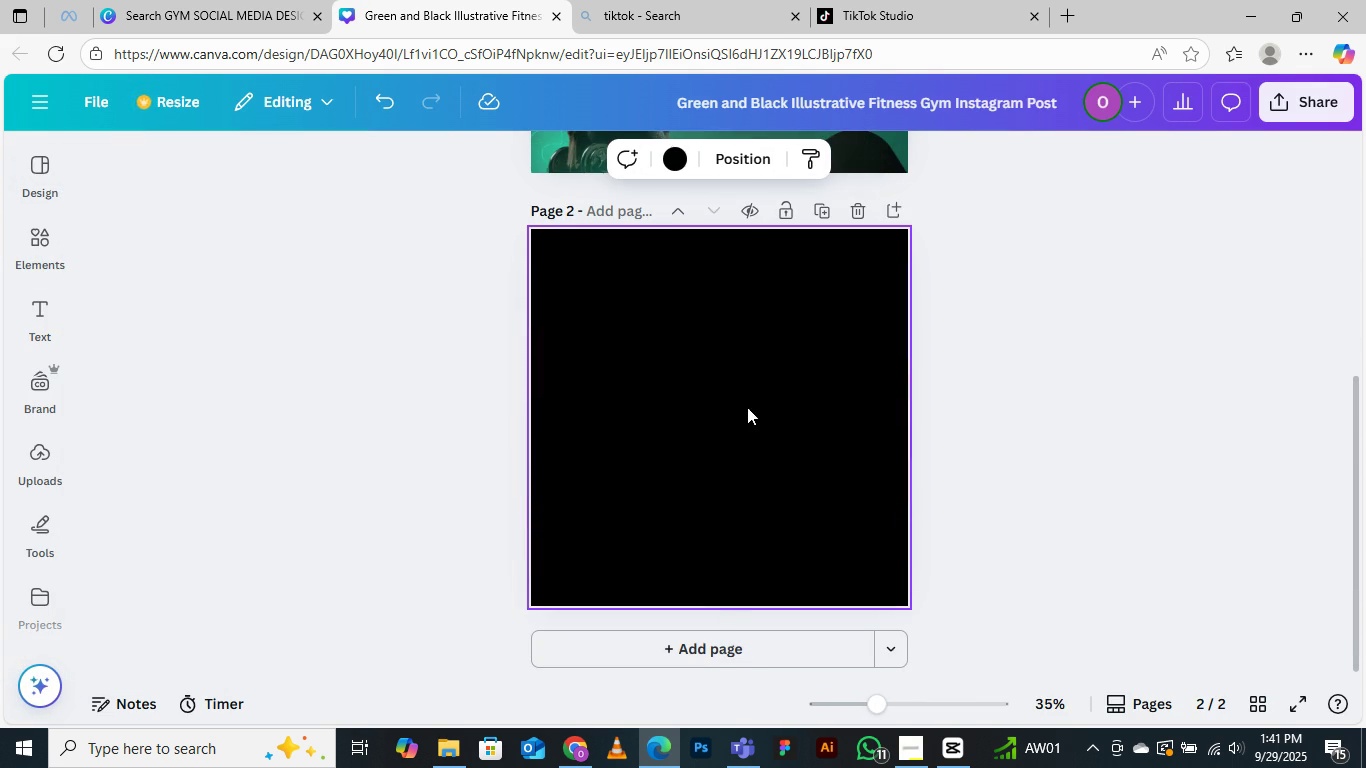 
left_click([38, 171])
 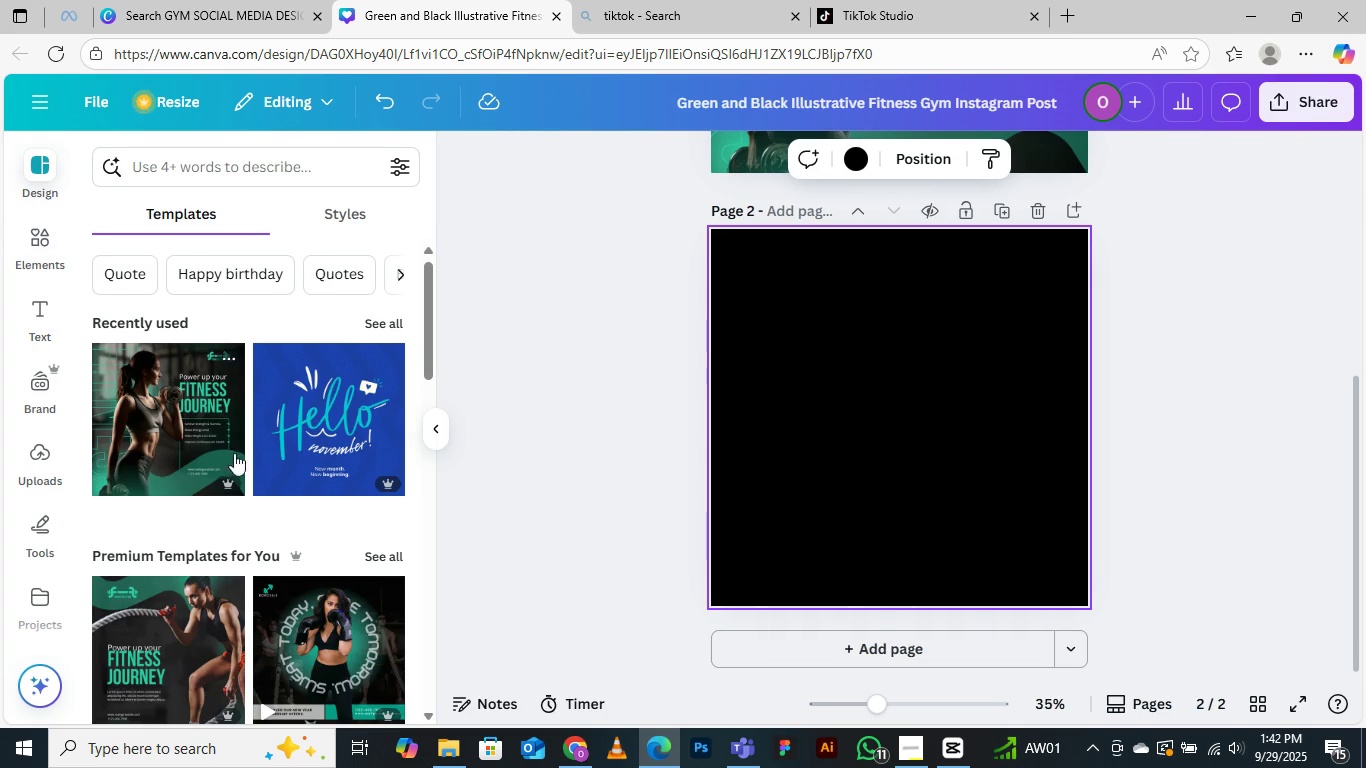 
scroll: coordinate [264, 420], scroll_direction: down, amount: 13.0
 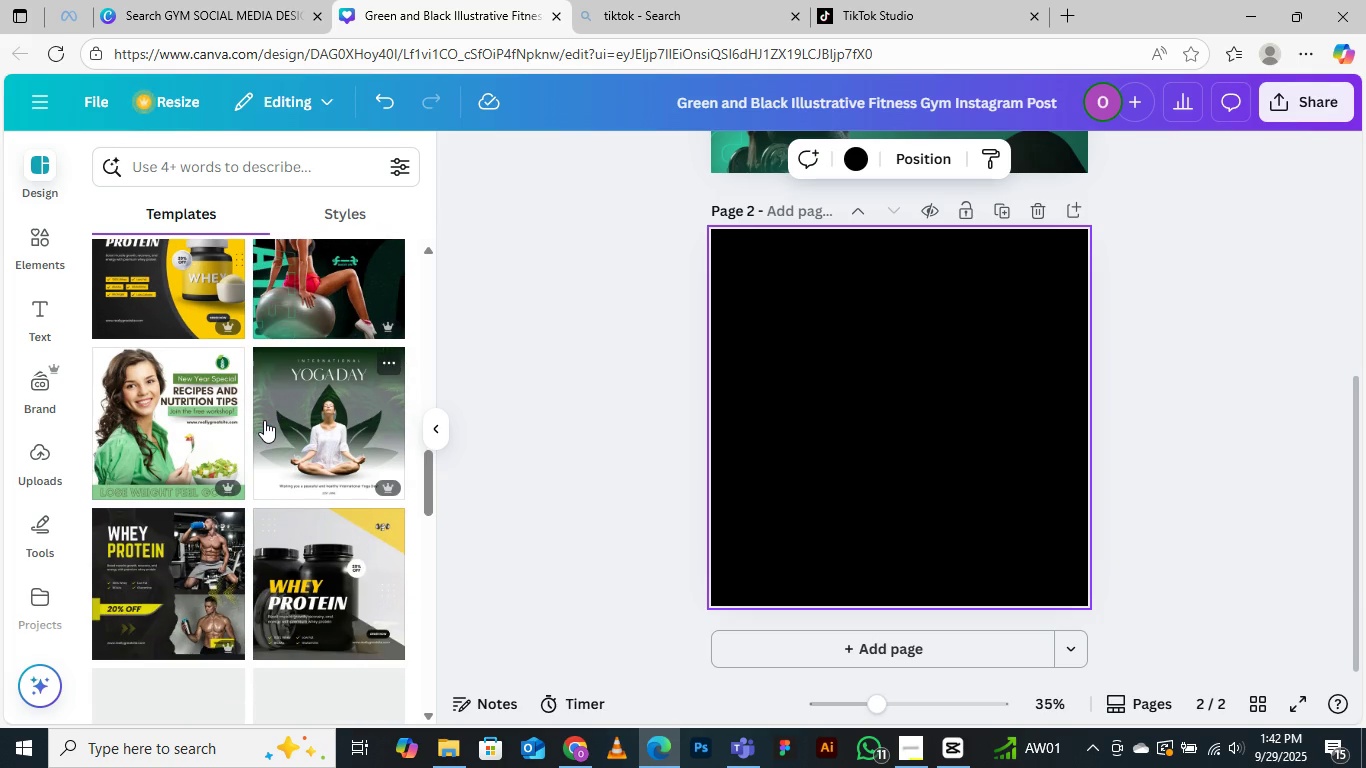 
scroll: coordinate [267, 424], scroll_direction: up, amount: 2.0
 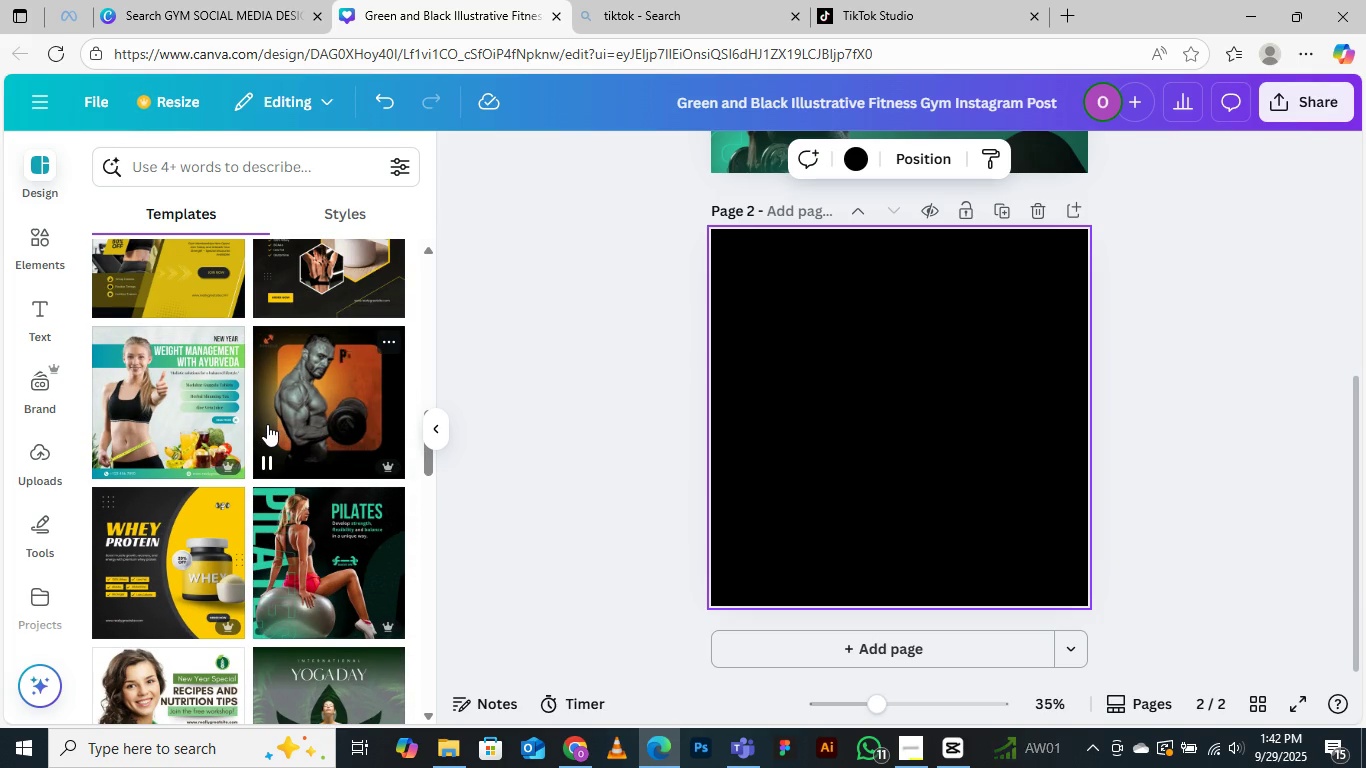 
scroll: coordinate [267, 424], scroll_direction: down, amount: 10.0
 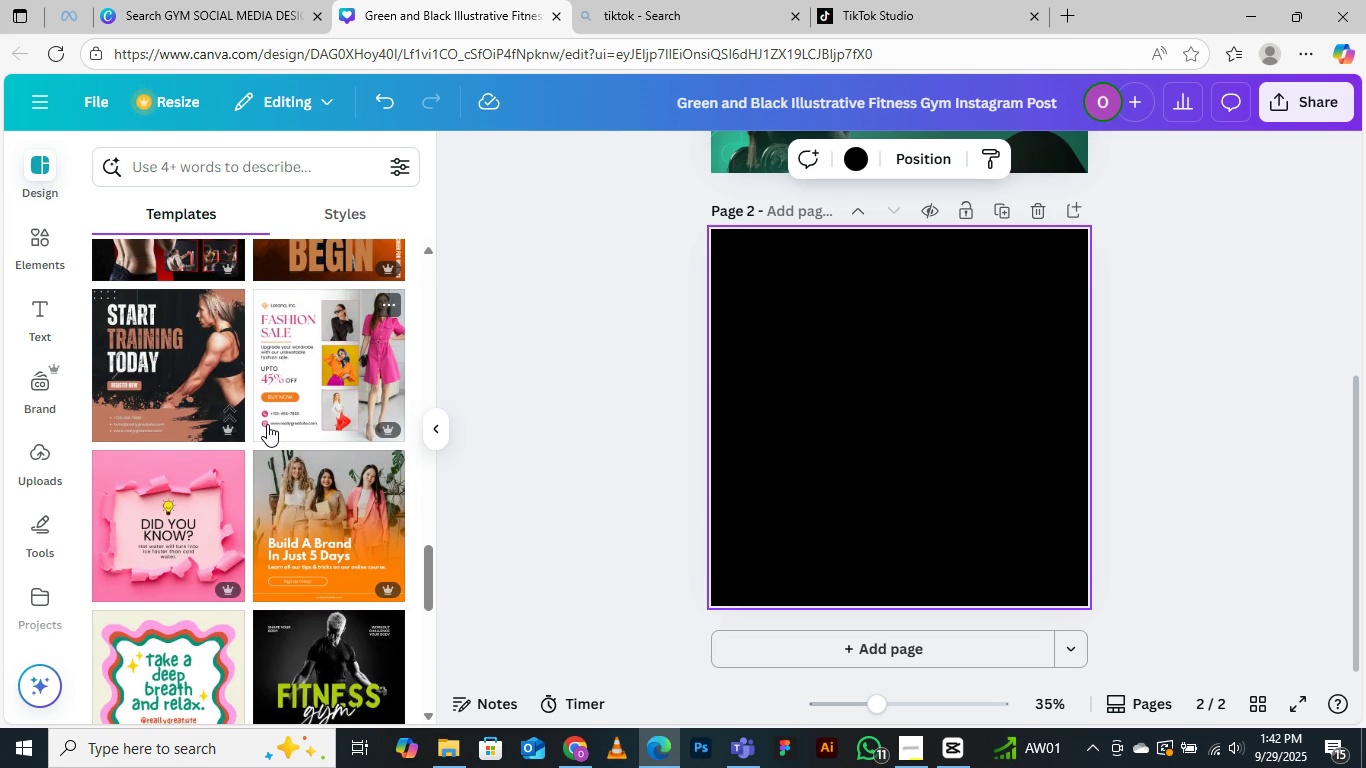 
scroll: coordinate [282, 454], scroll_direction: up, amount: 4.0
 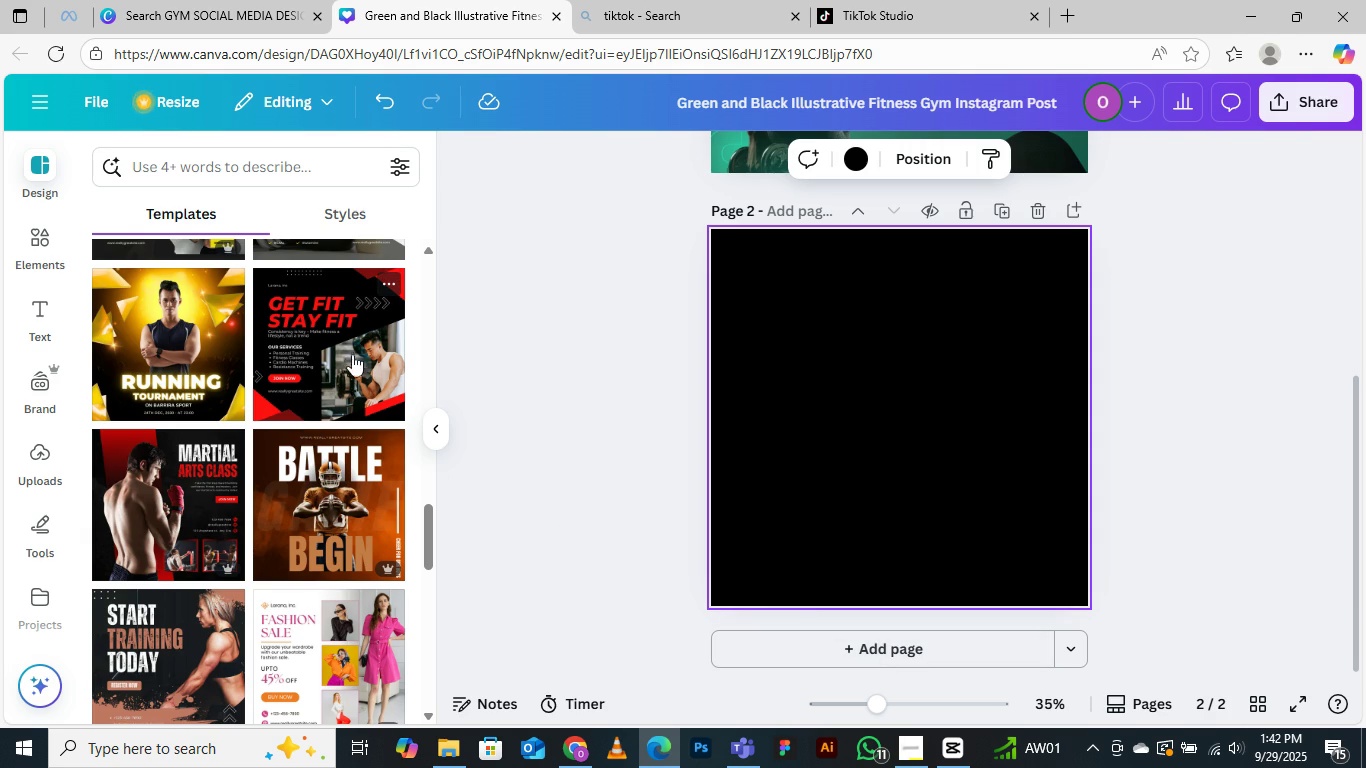 
wait(6.19)
 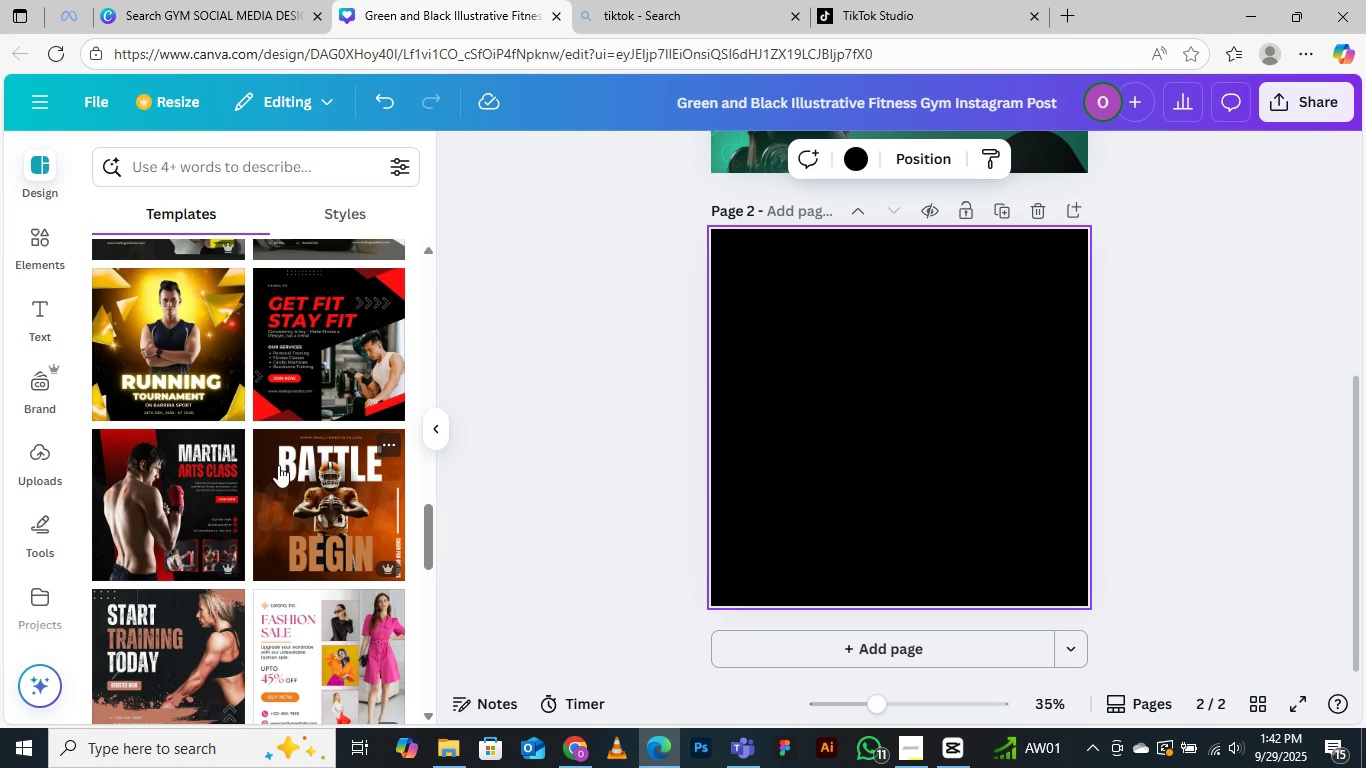 
left_click([349, 330])
 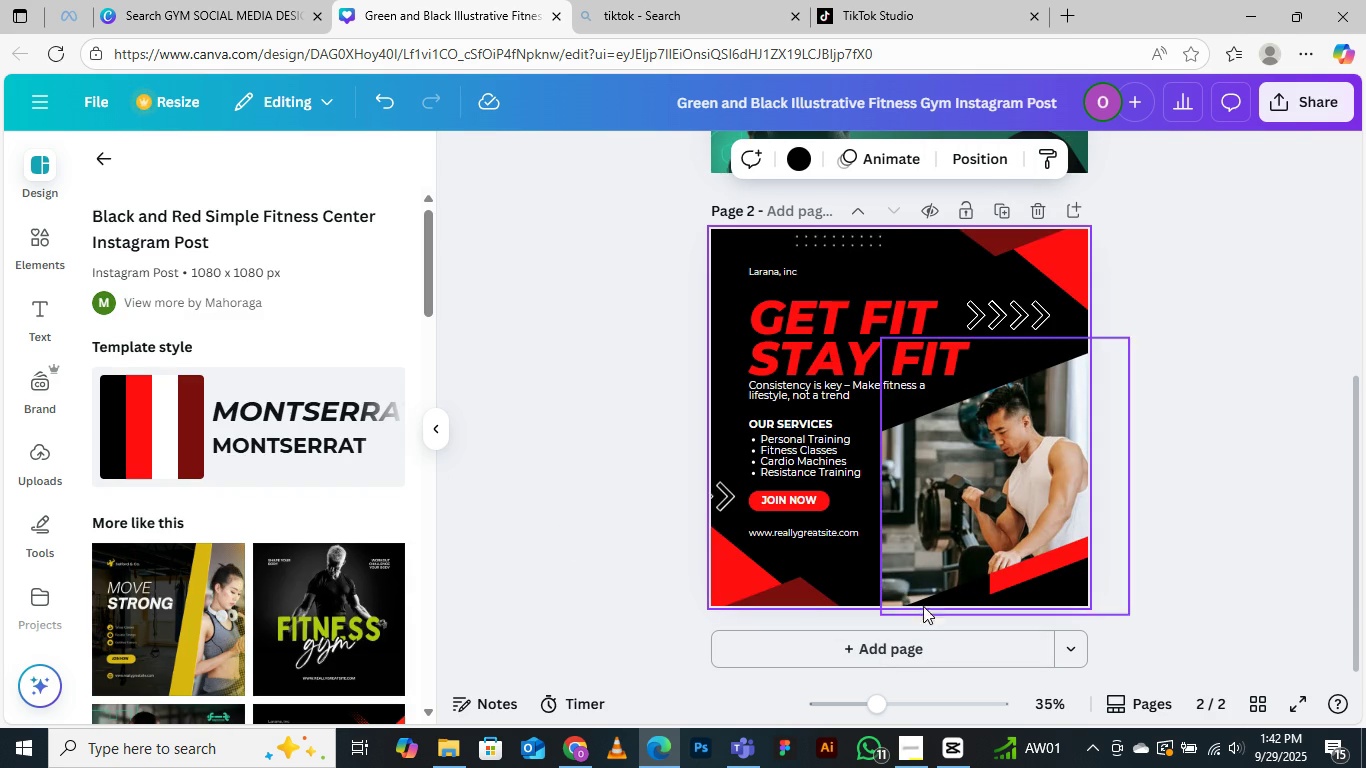 
left_click([905, 652])
 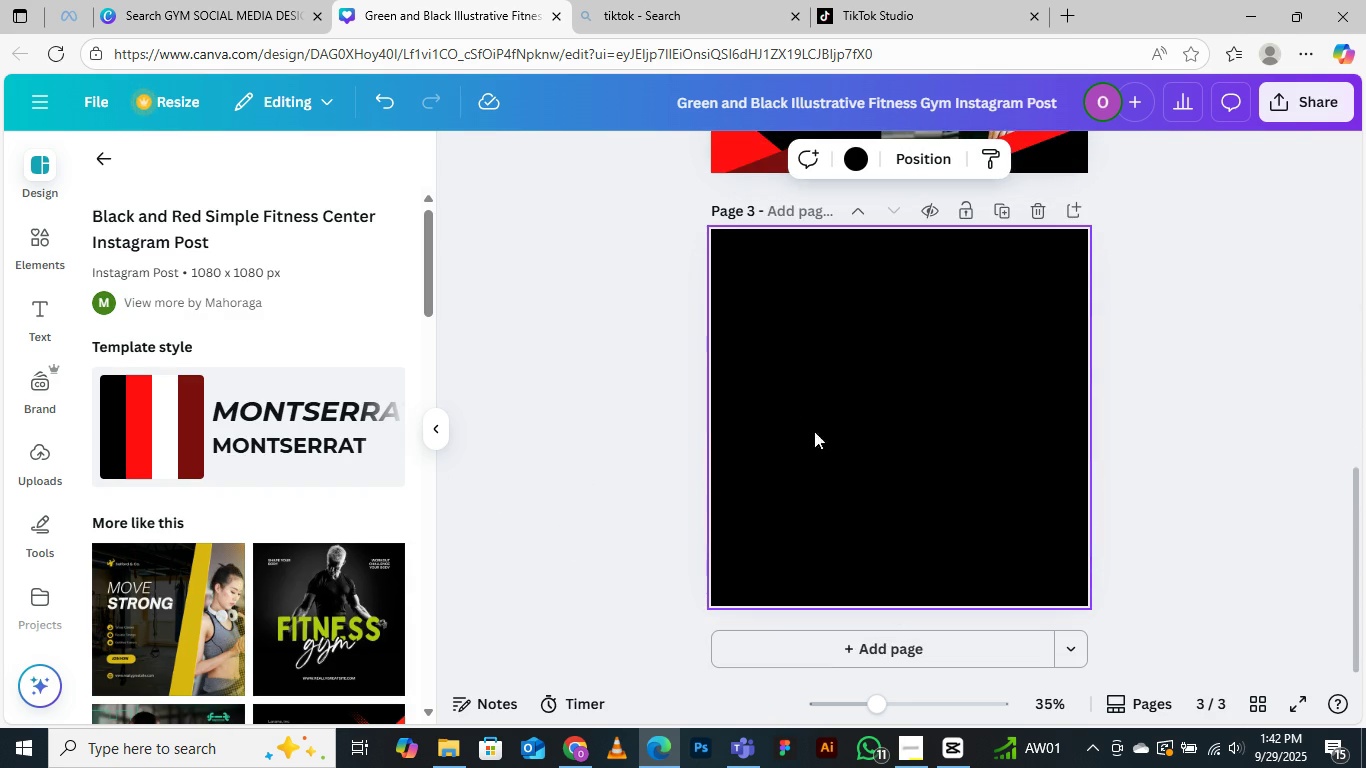 
scroll: coordinate [862, 481], scroll_direction: up, amount: 8.0
 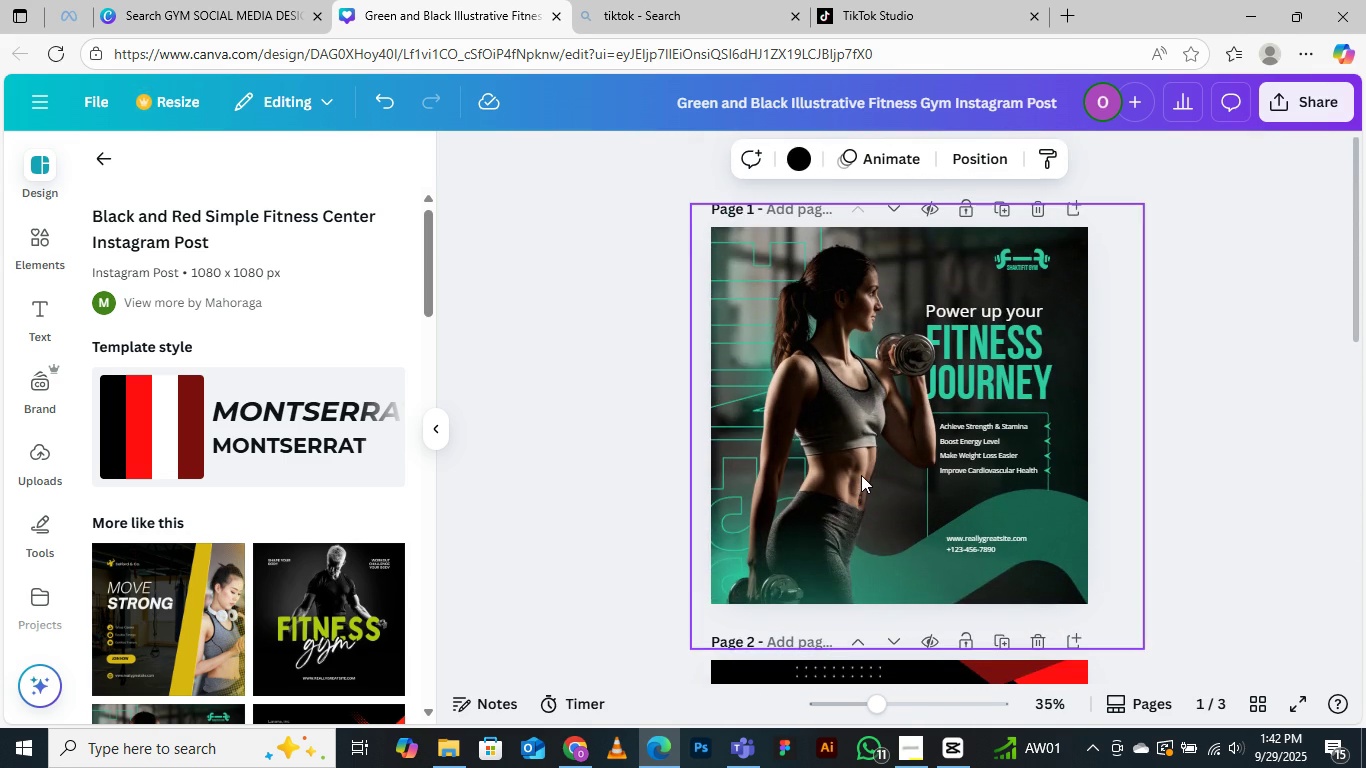 
scroll: coordinate [861, 475], scroll_direction: down, amount: 6.0
 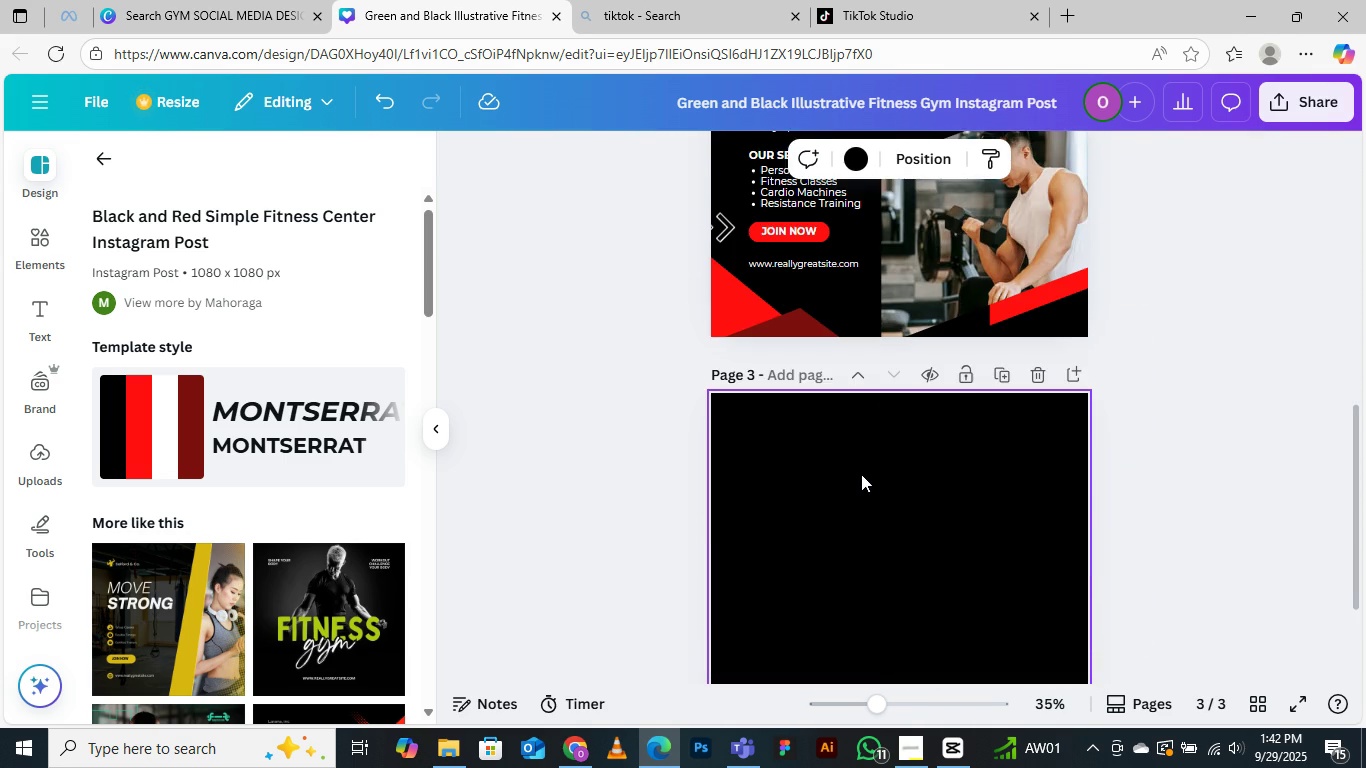 
scroll: coordinate [861, 474], scroll_direction: up, amount: 6.0
 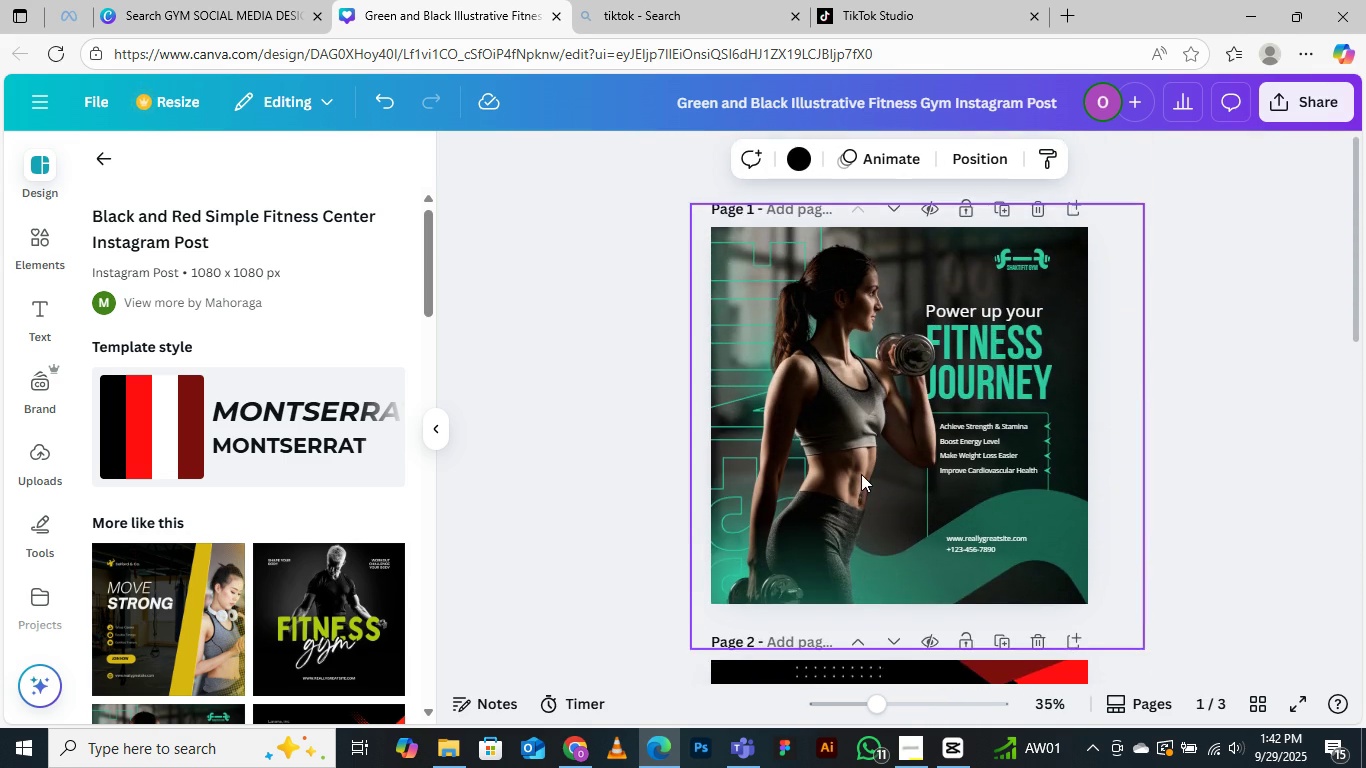 
scroll: coordinate [861, 474], scroll_direction: down, amount: 4.0
 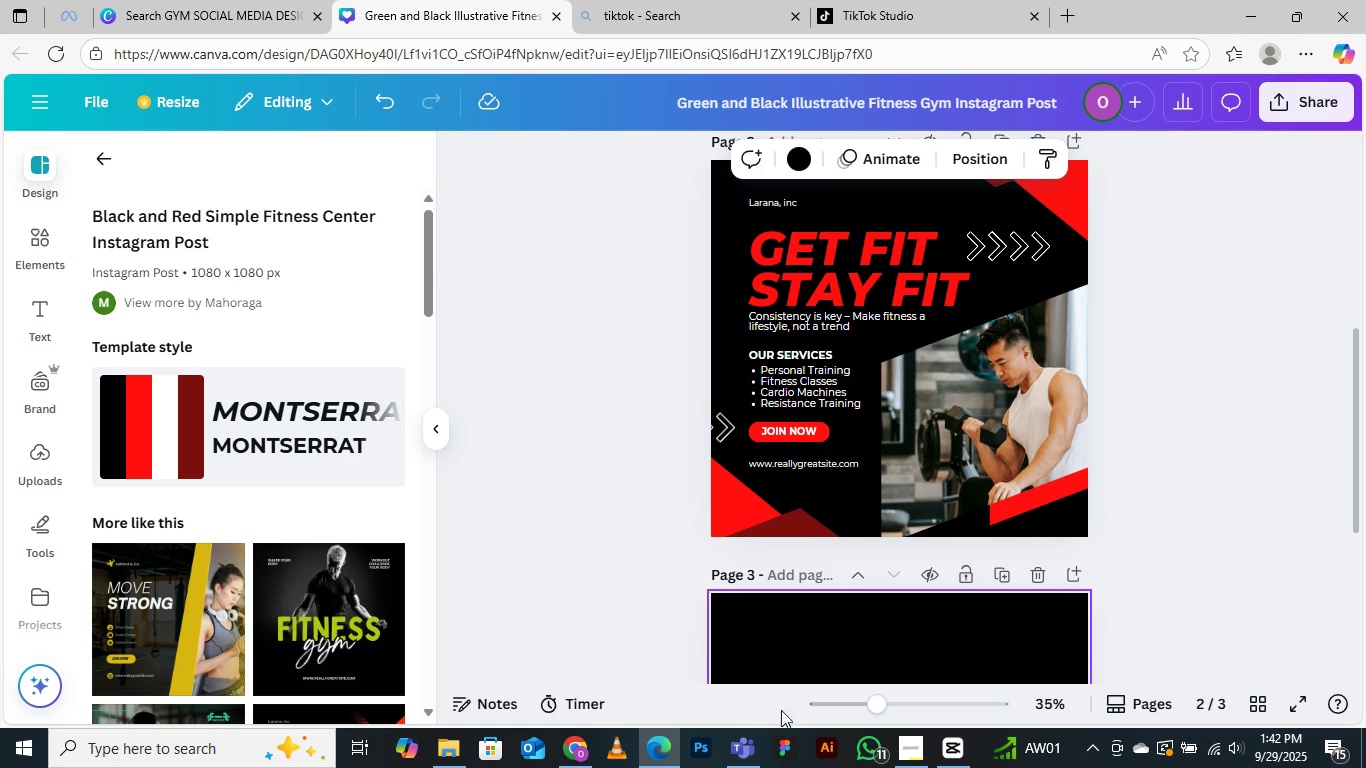 
left_click([916, 758])